 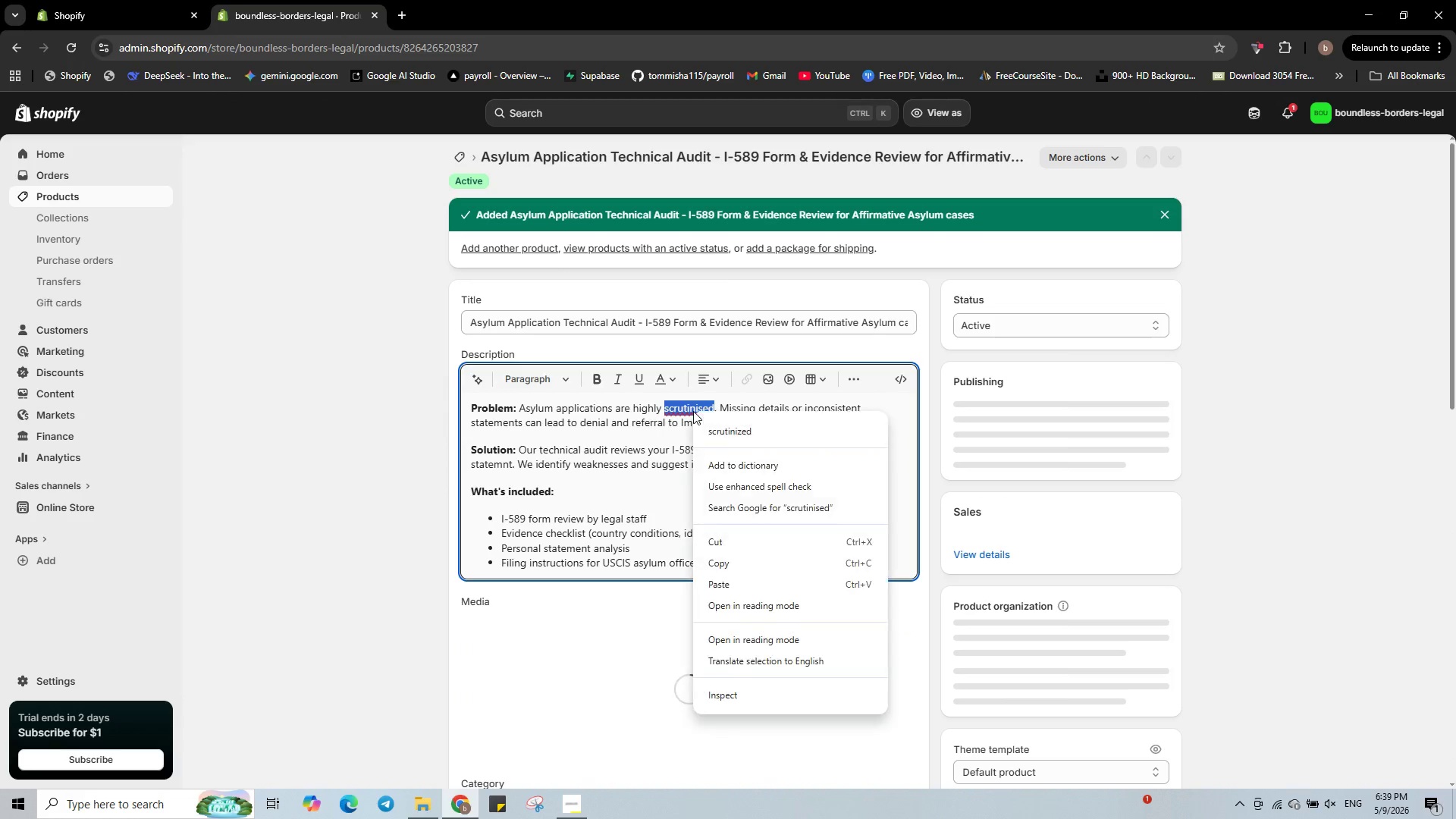 
left_click([708, 425])
 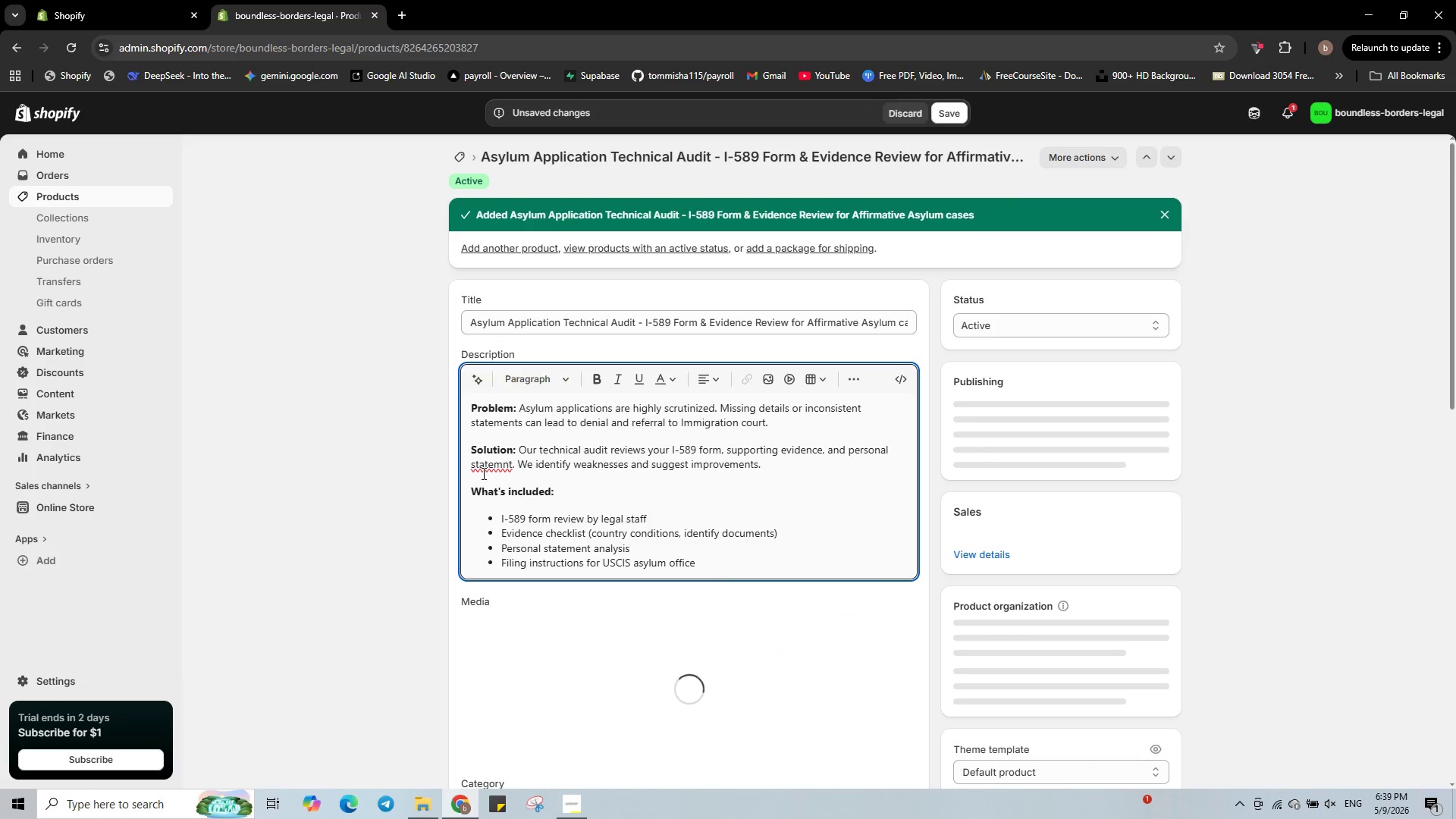 
right_click([482, 473])
 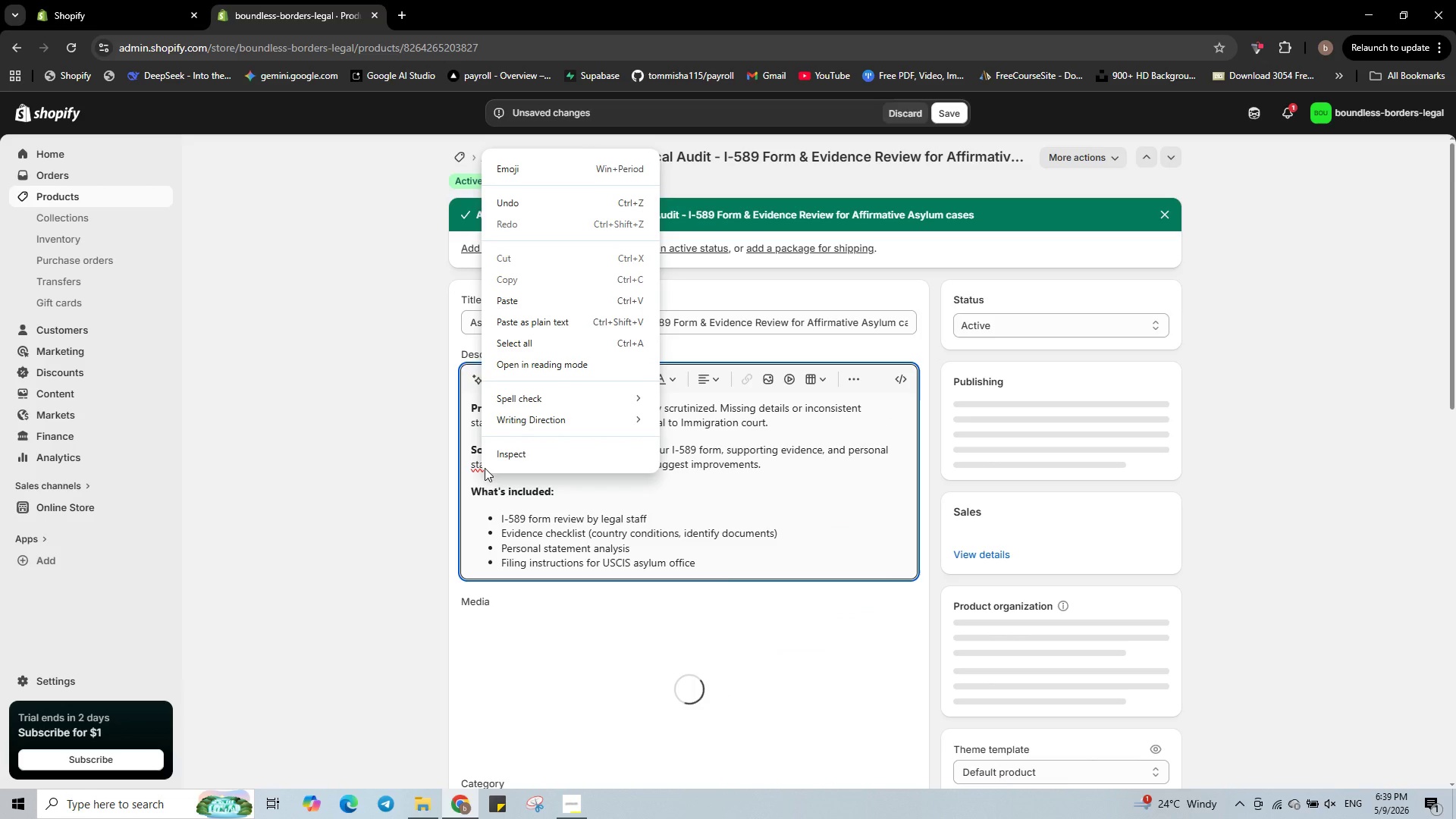 
right_click([479, 464])
 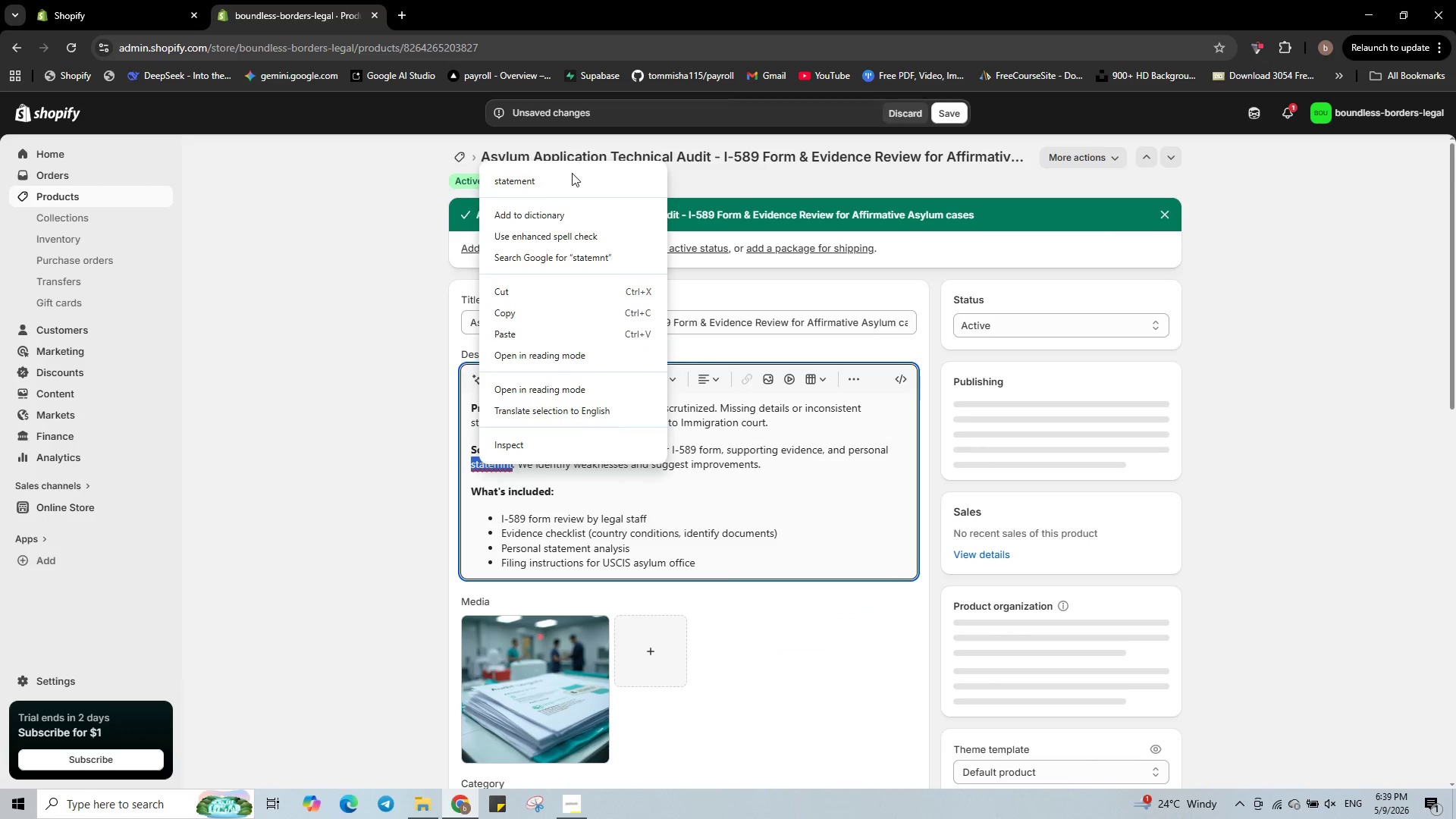 
left_click([570, 181])
 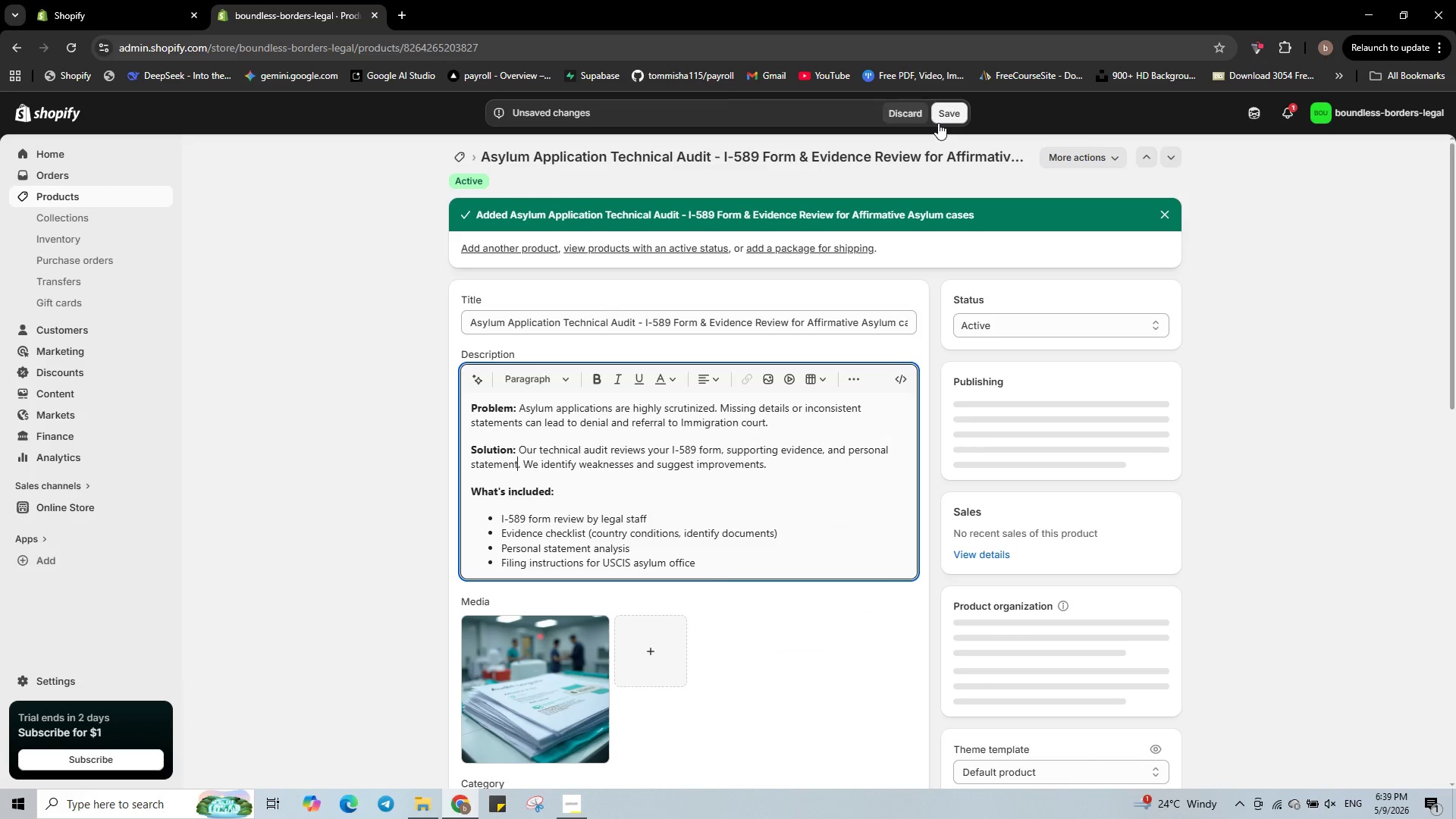 
left_click([942, 118])
 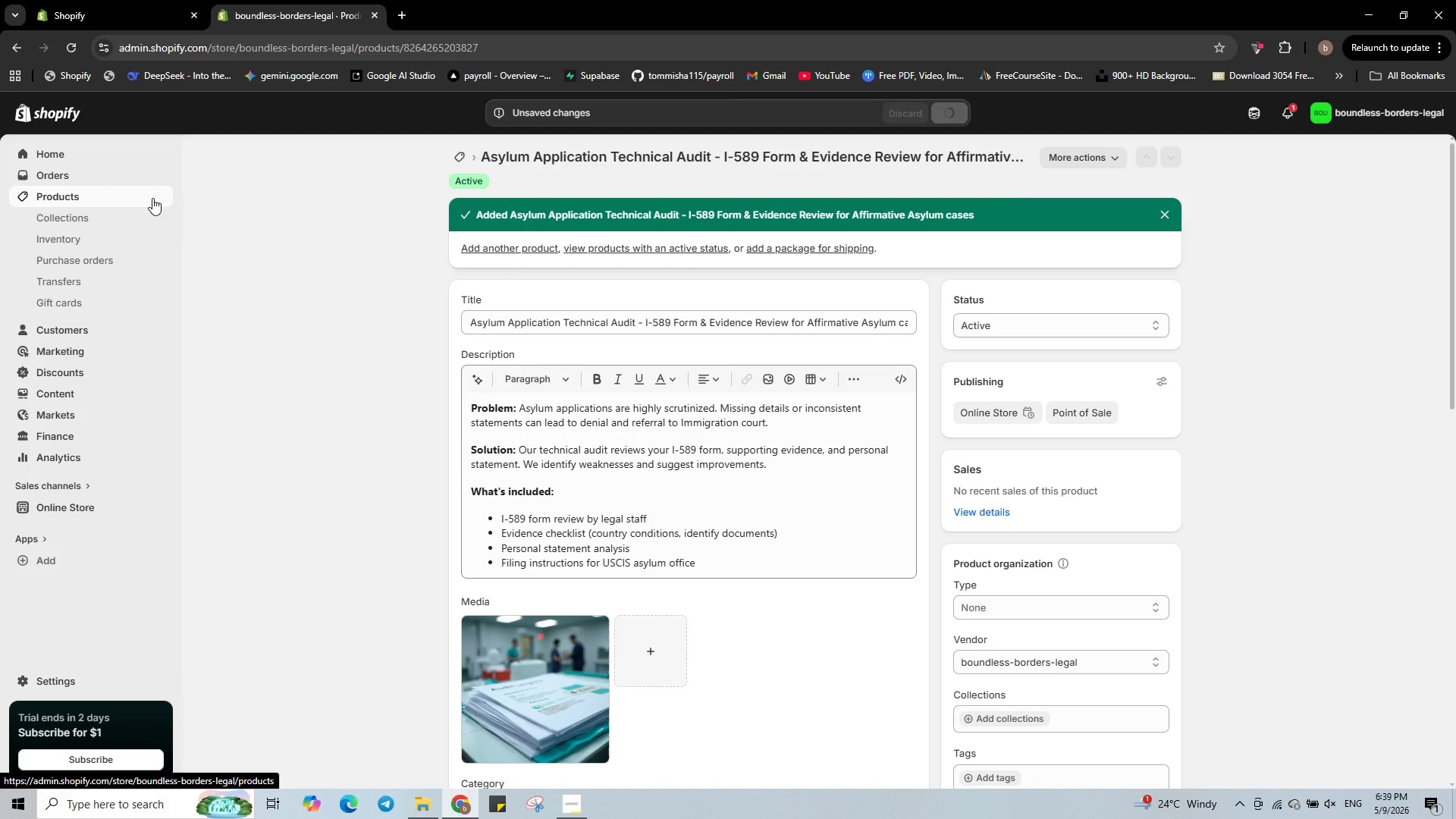 
wait(22.84)
 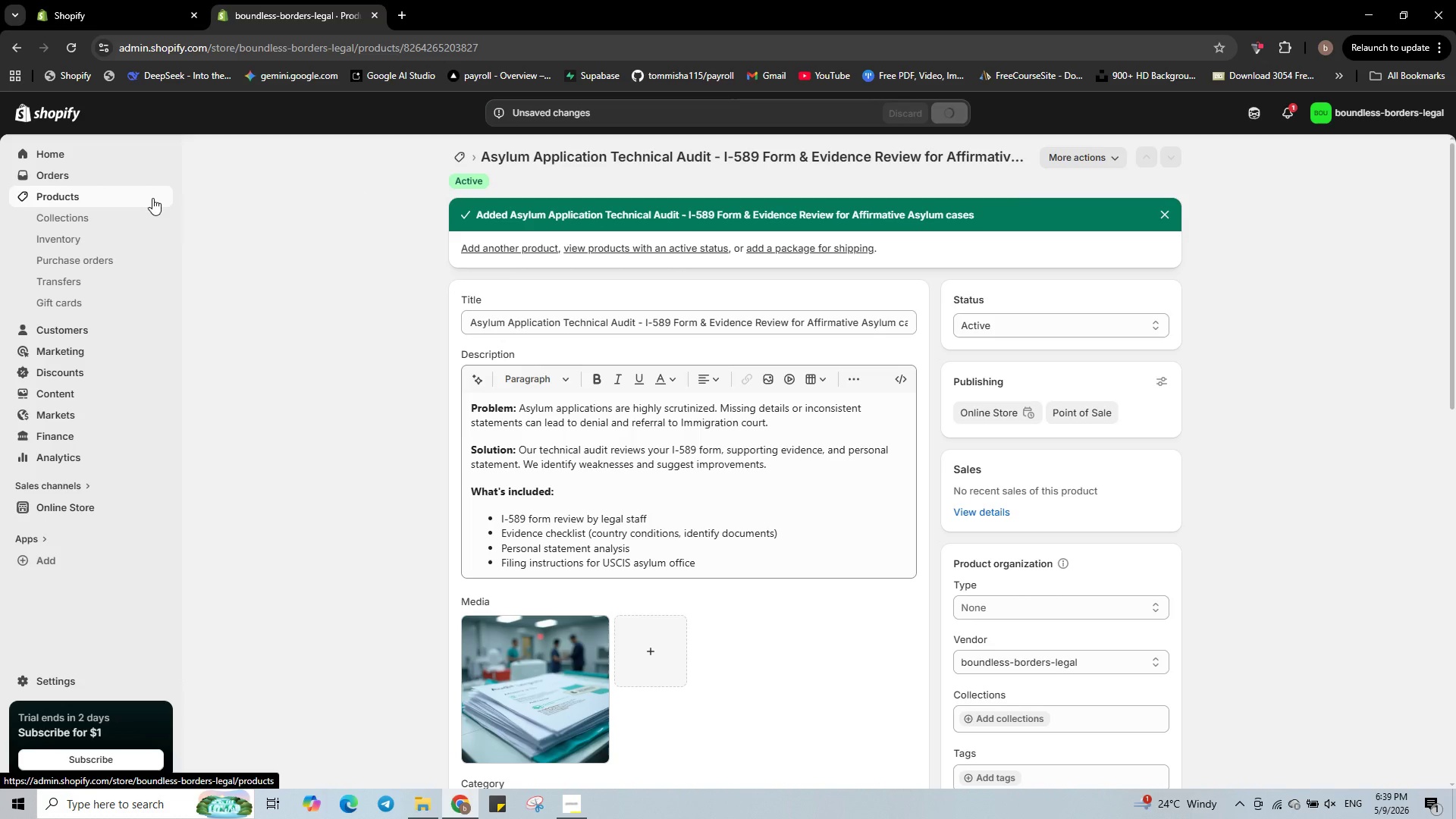 
left_click([152, 198])
 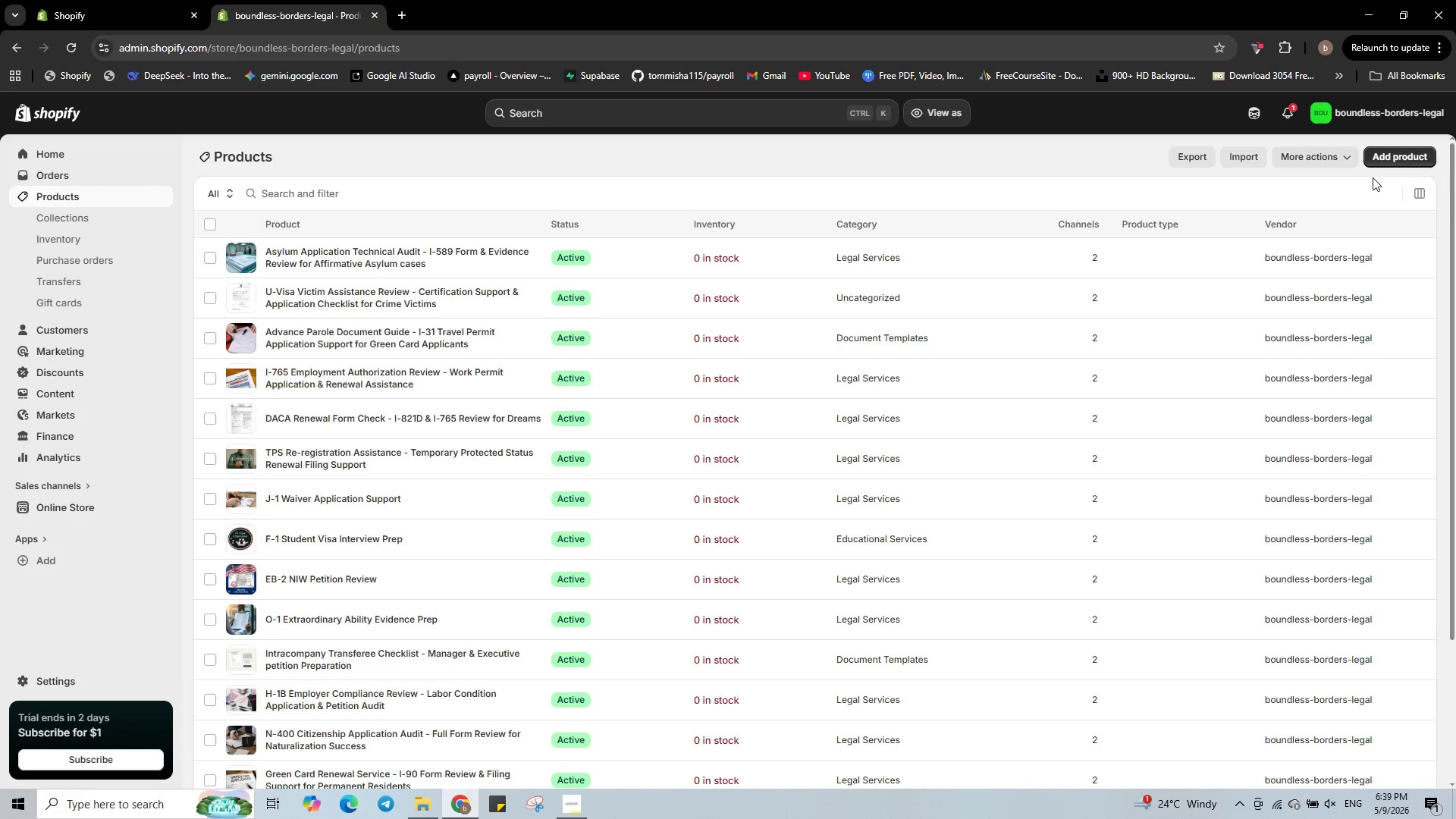 
wait(12.56)
 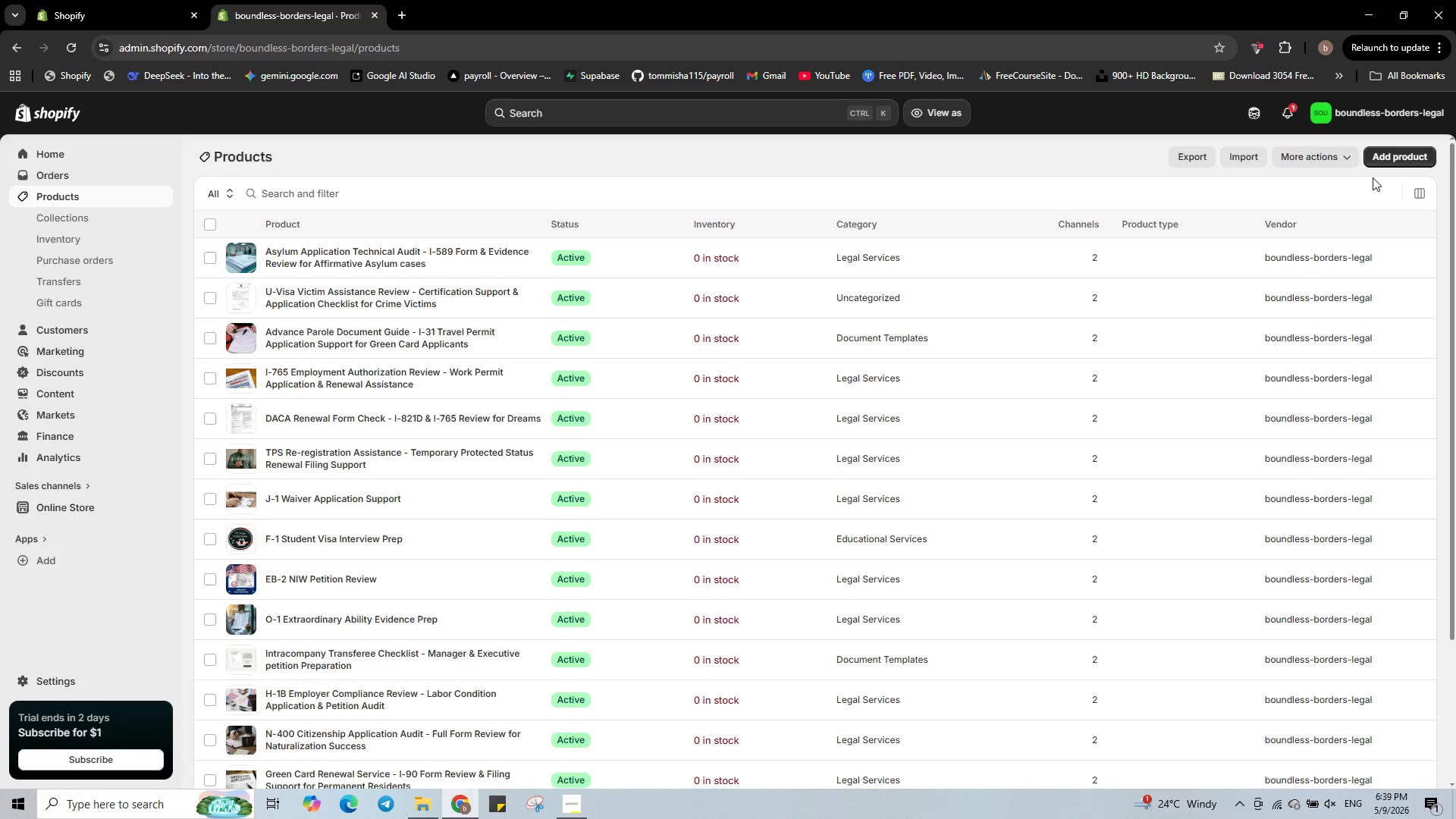 
left_click([1385, 152])
 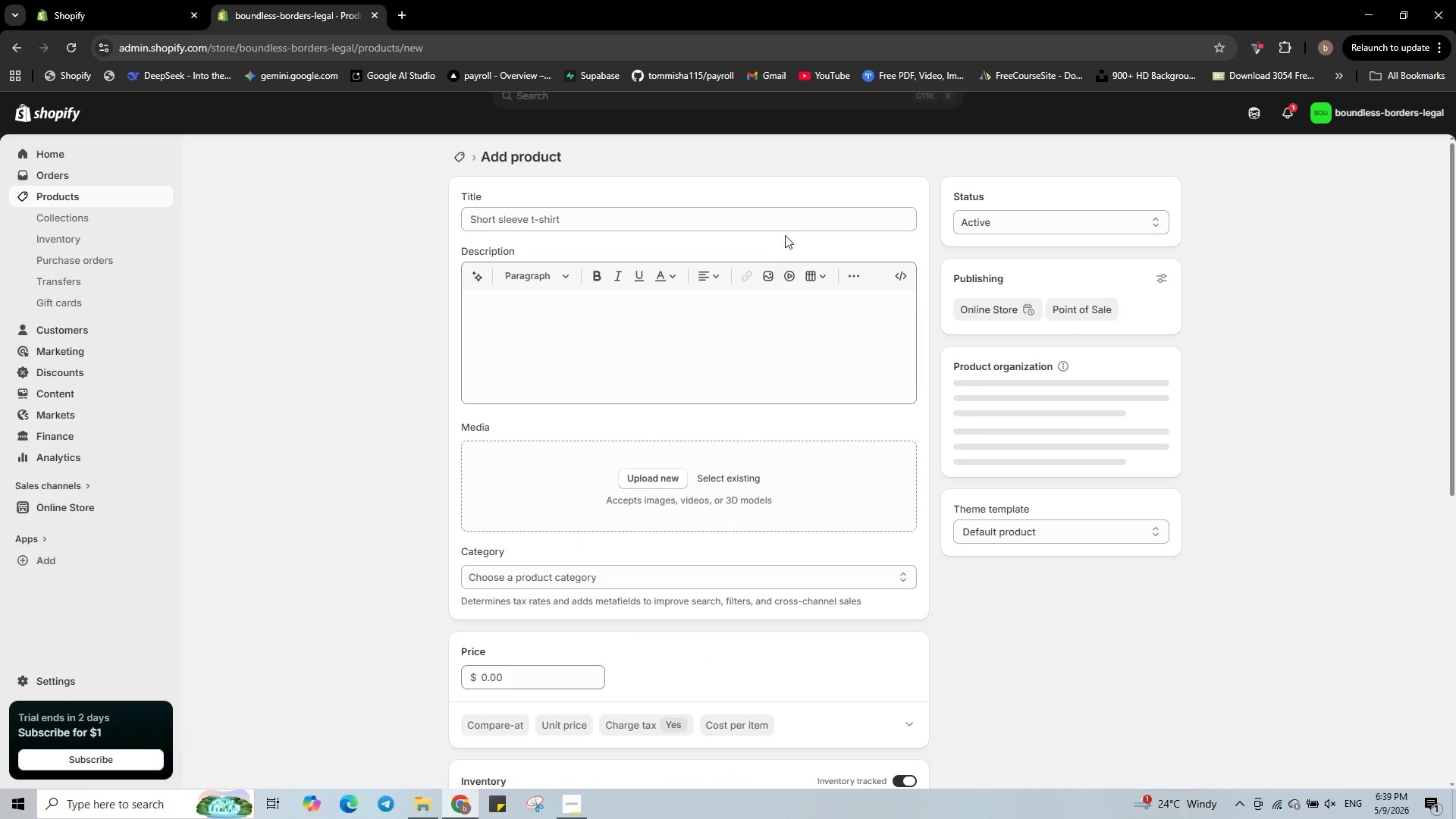 
left_click([780, 223])
 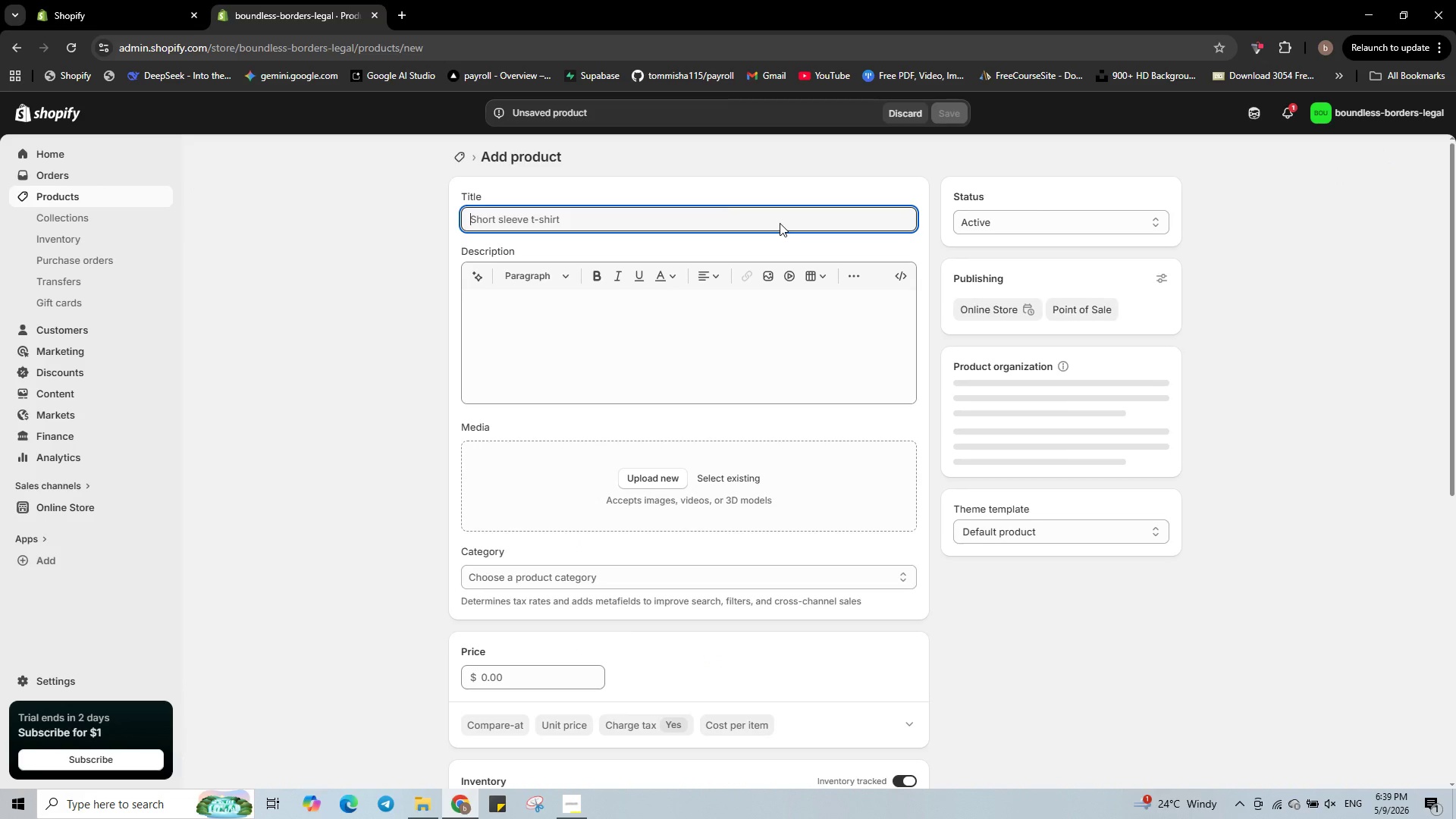 
type(VAWA SE)
key(Backspace)
type(elf-Petition Document )
 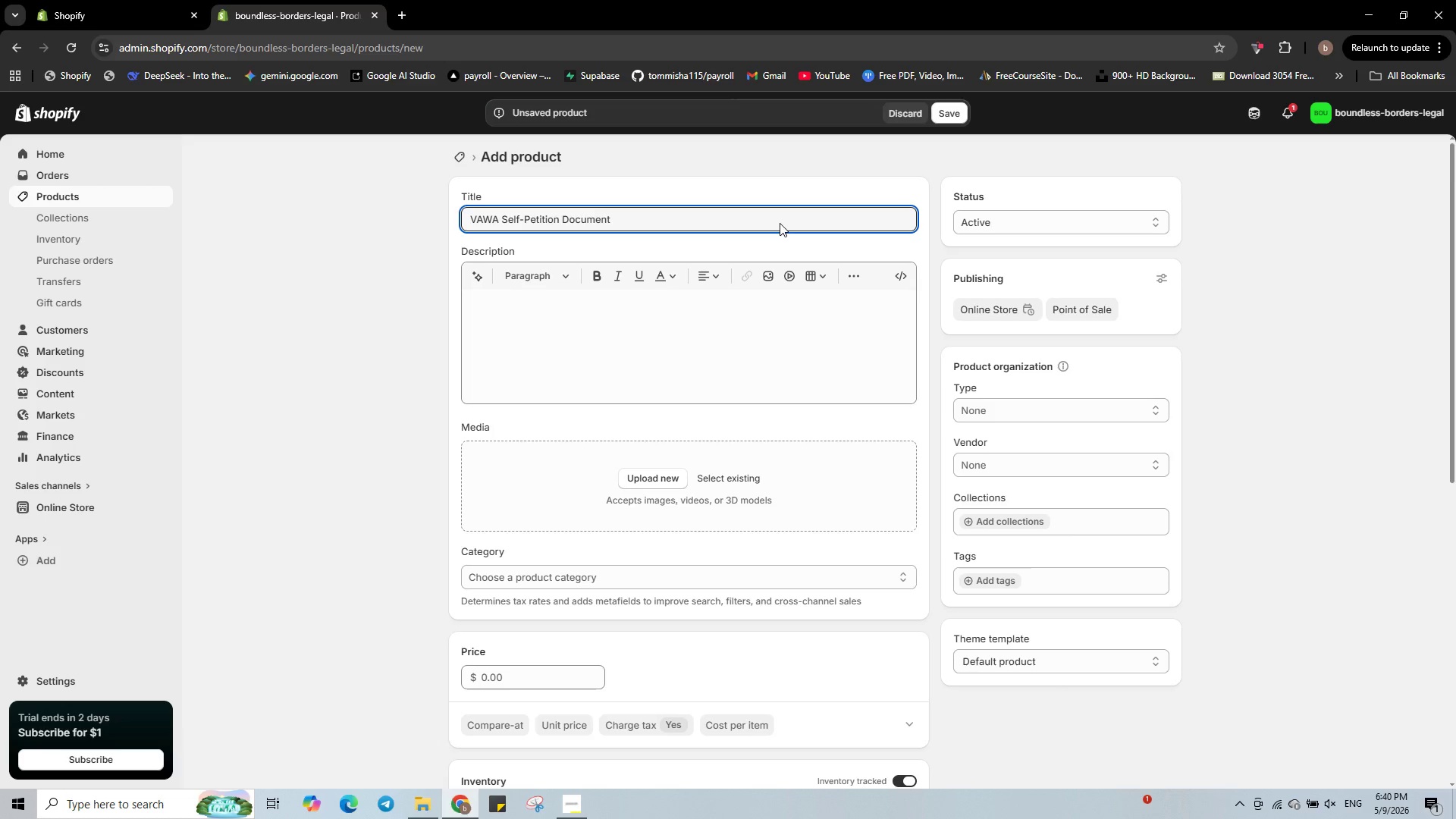 
wait(6.81)
 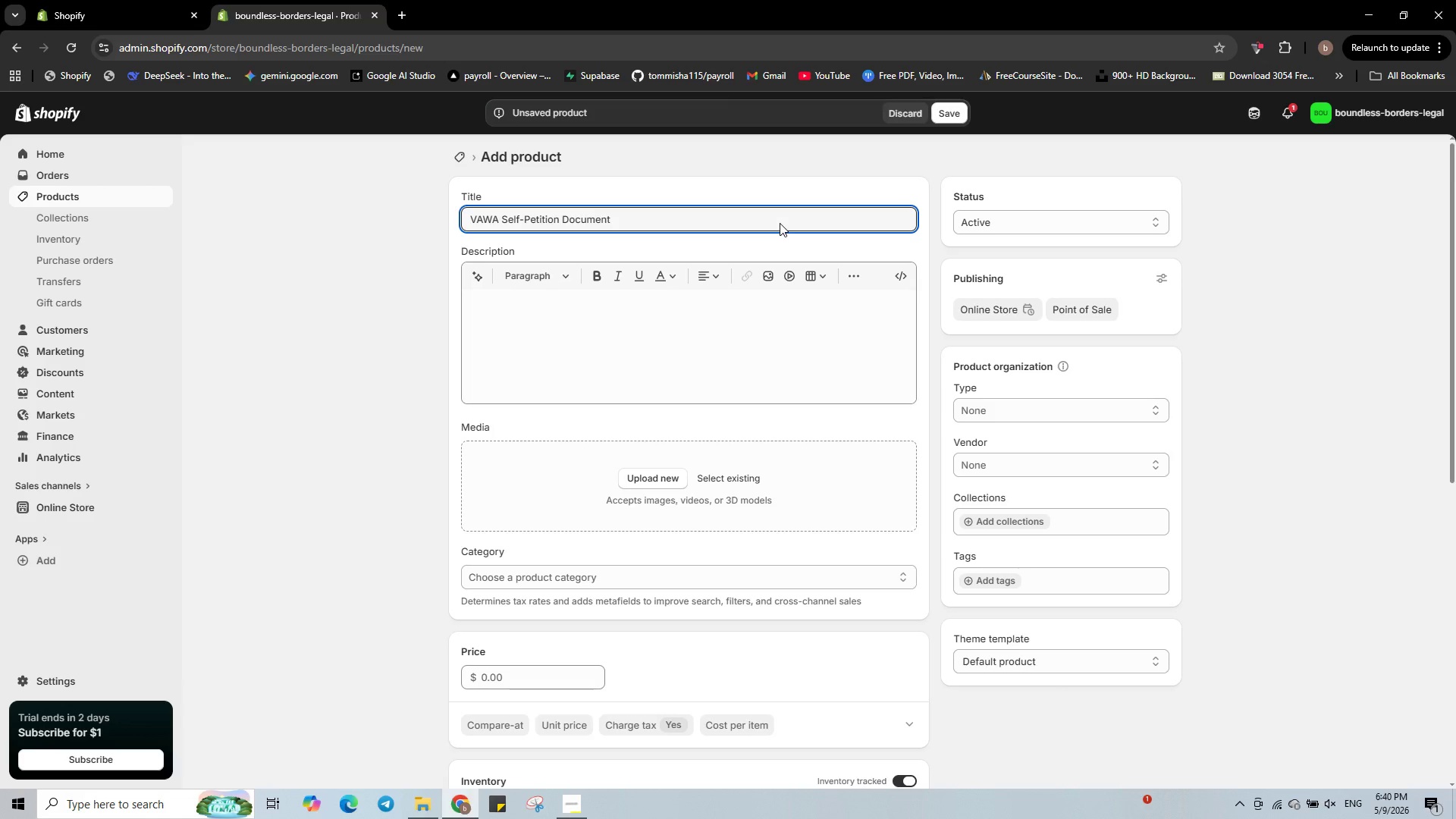 
type(Review)
 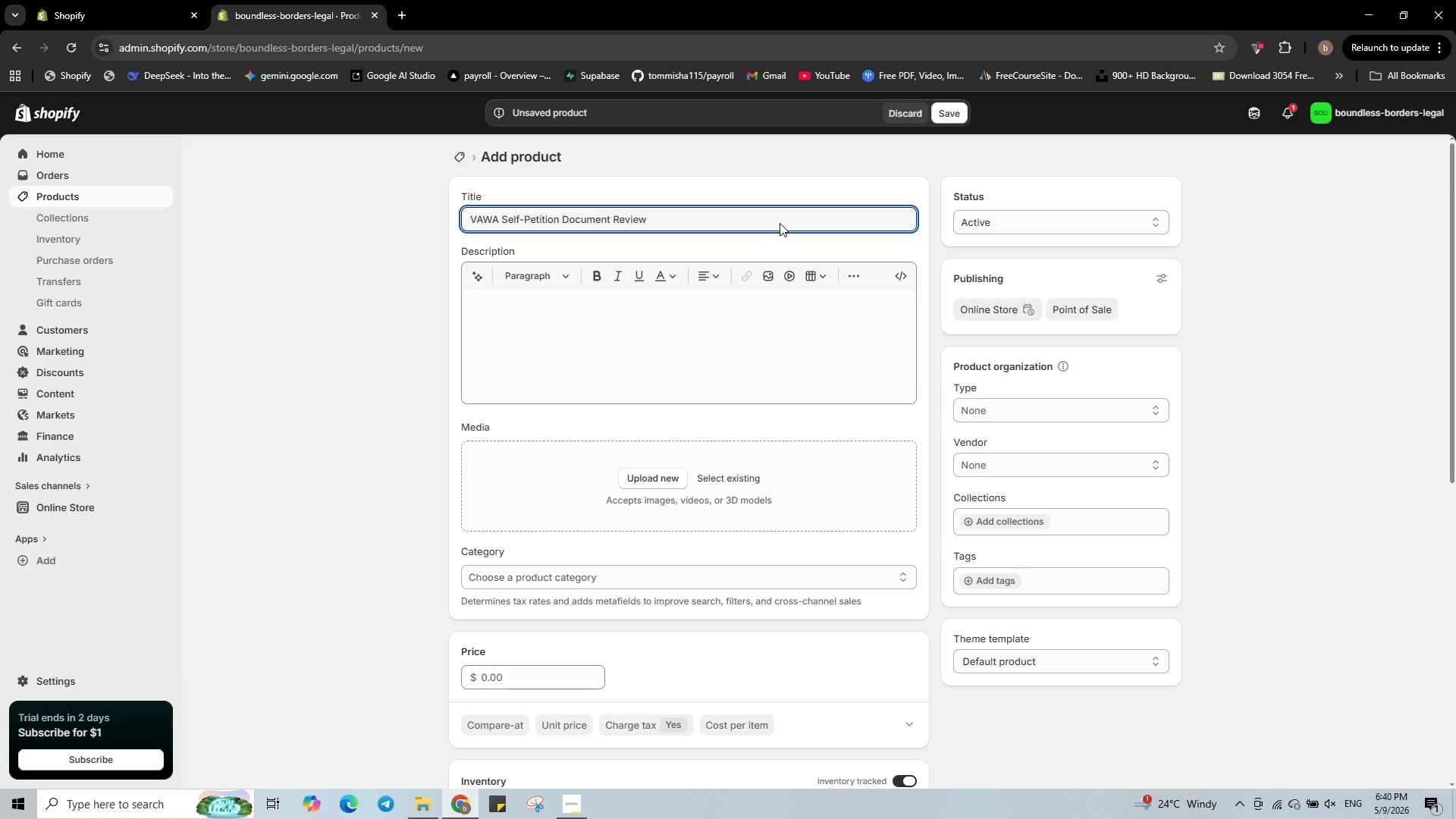 
type( - I-360 Form & Ec)
key(Backspace)
type(vidence Checklist for Abused Spouses)
 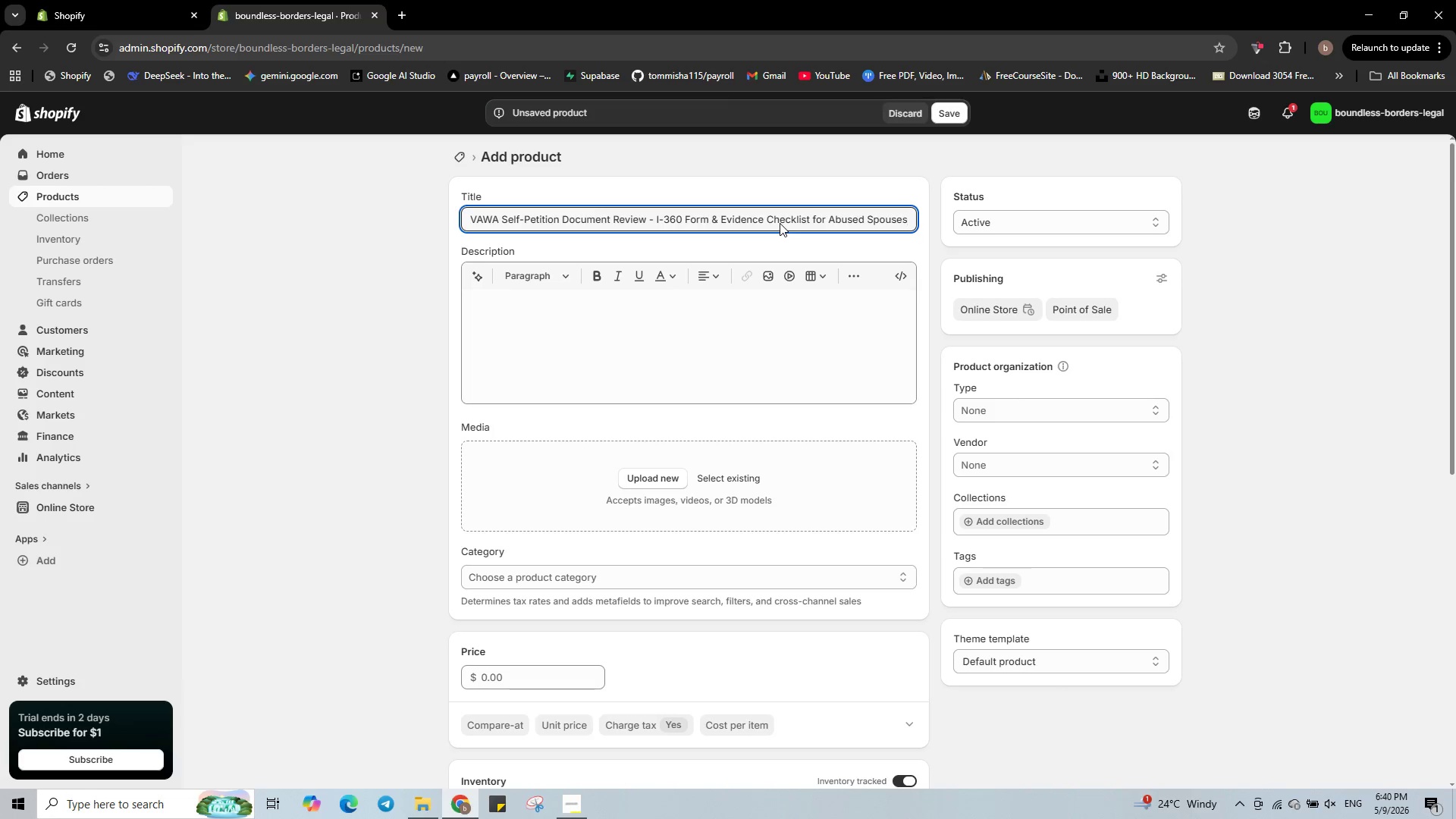 
left_click([895, 280])
 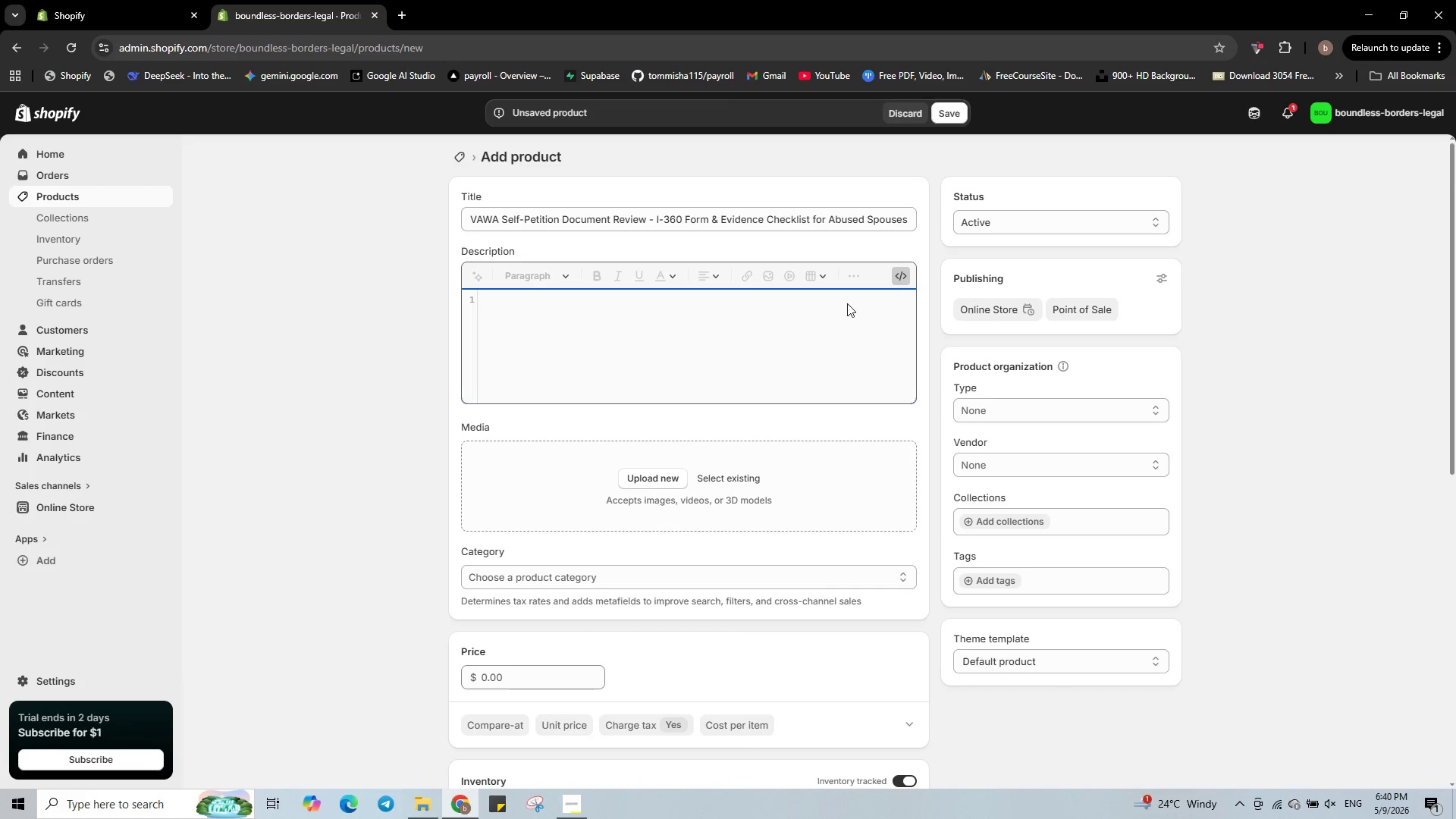 
type(<p><strong>)
 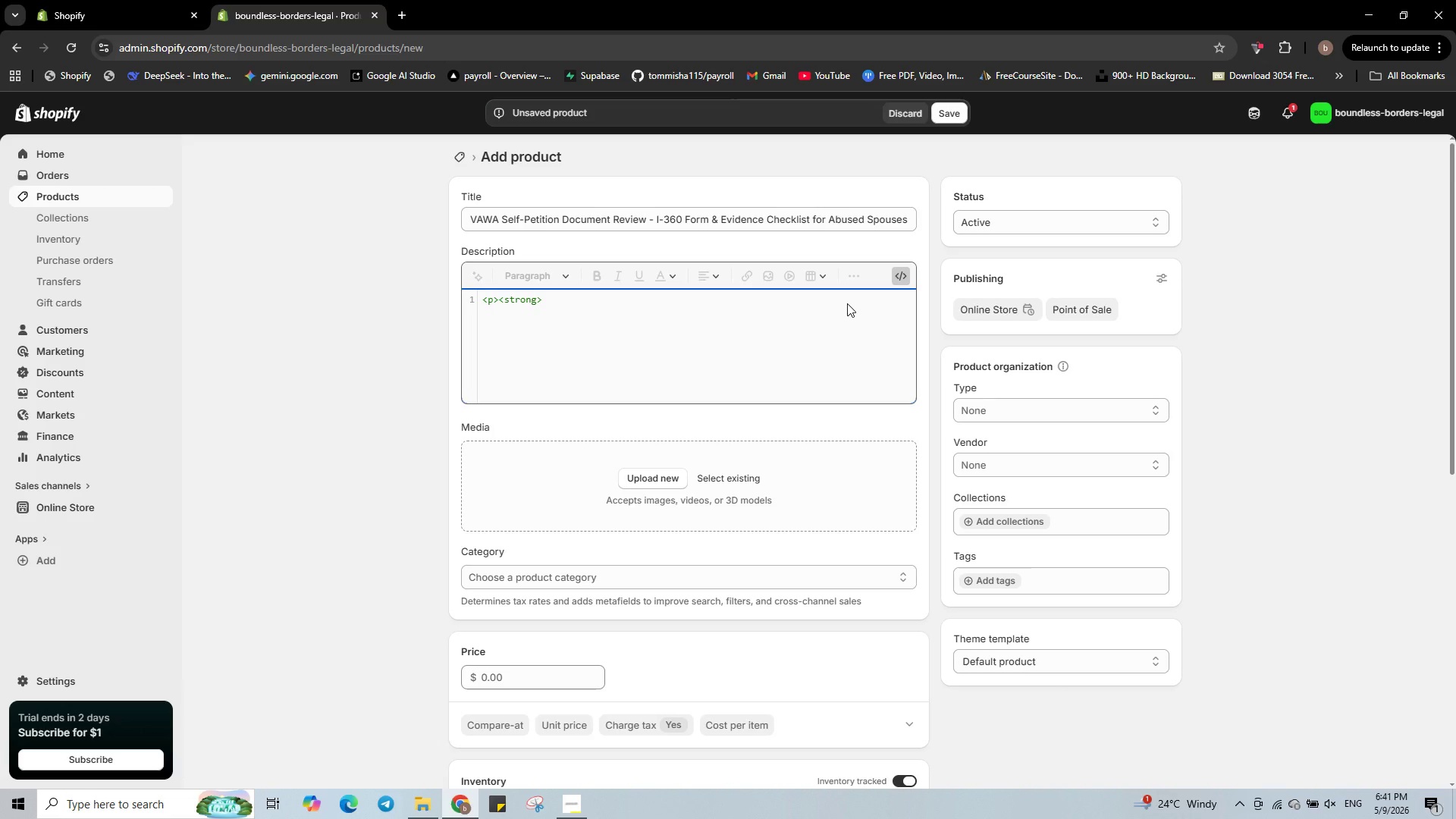 
wait(6.41)
 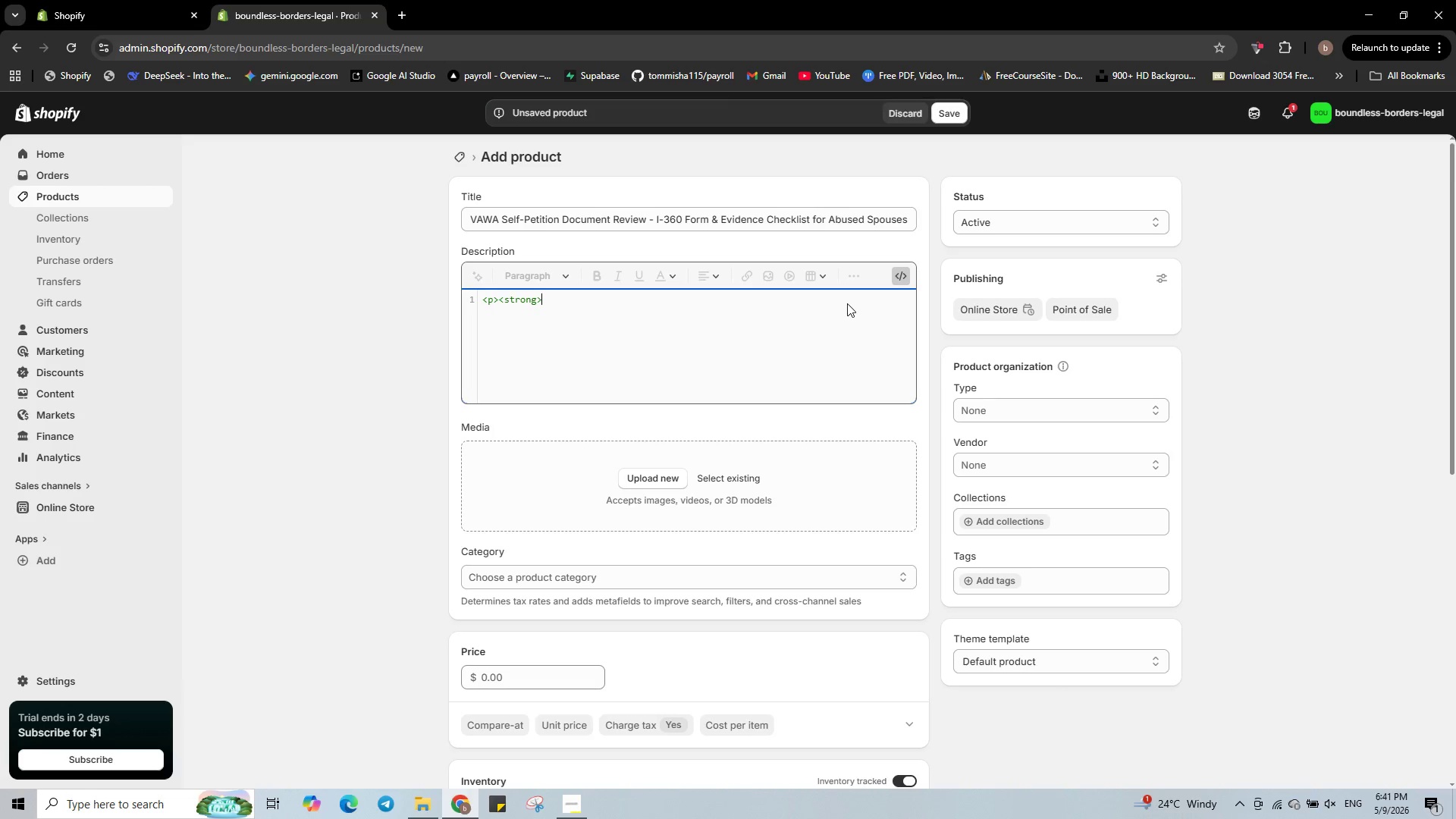 
type(Problem)
 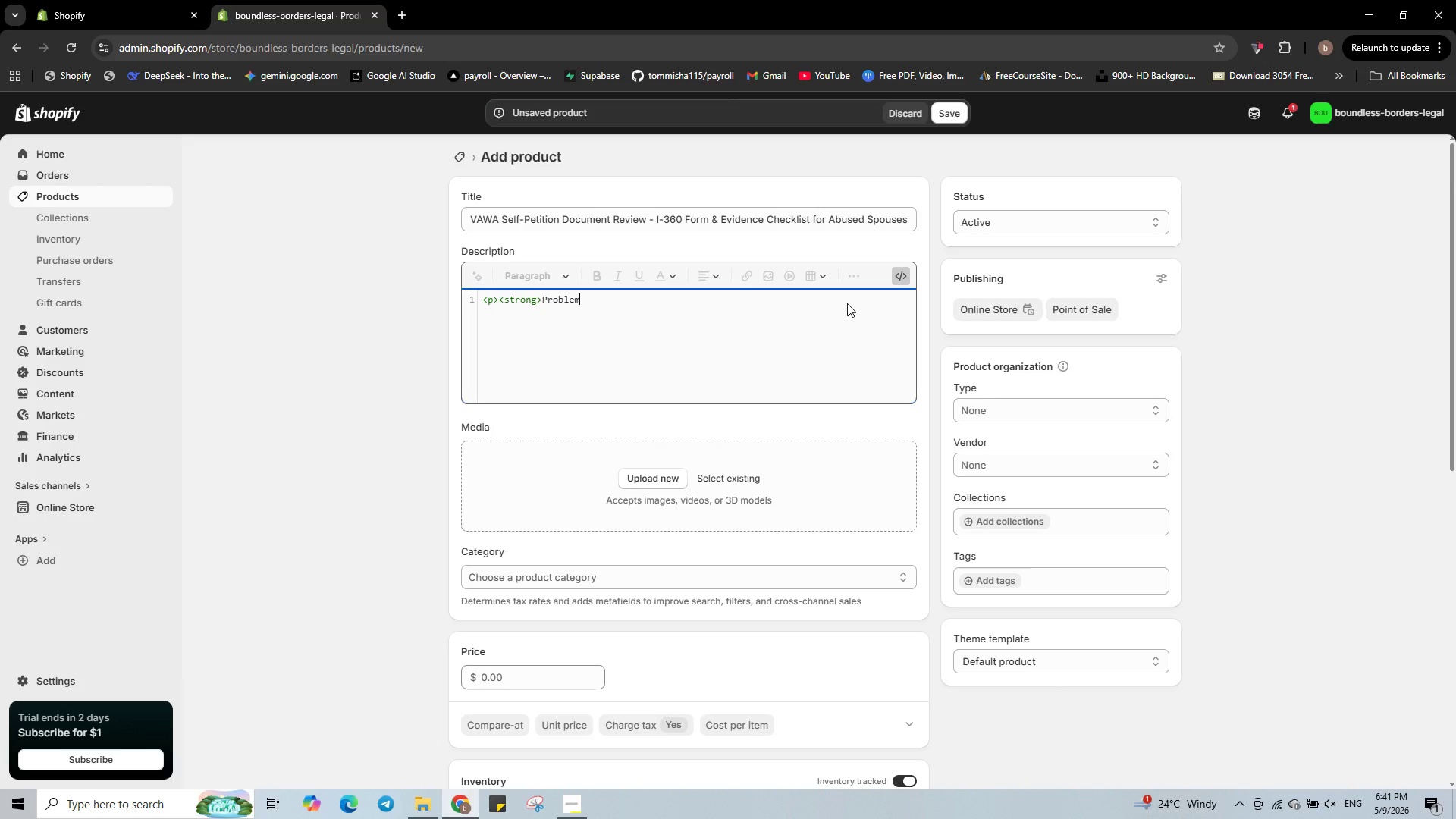 
type(:</strong> VAWA self-petitions requr proof of struggle to gather the right evidence without revealing their situation)
 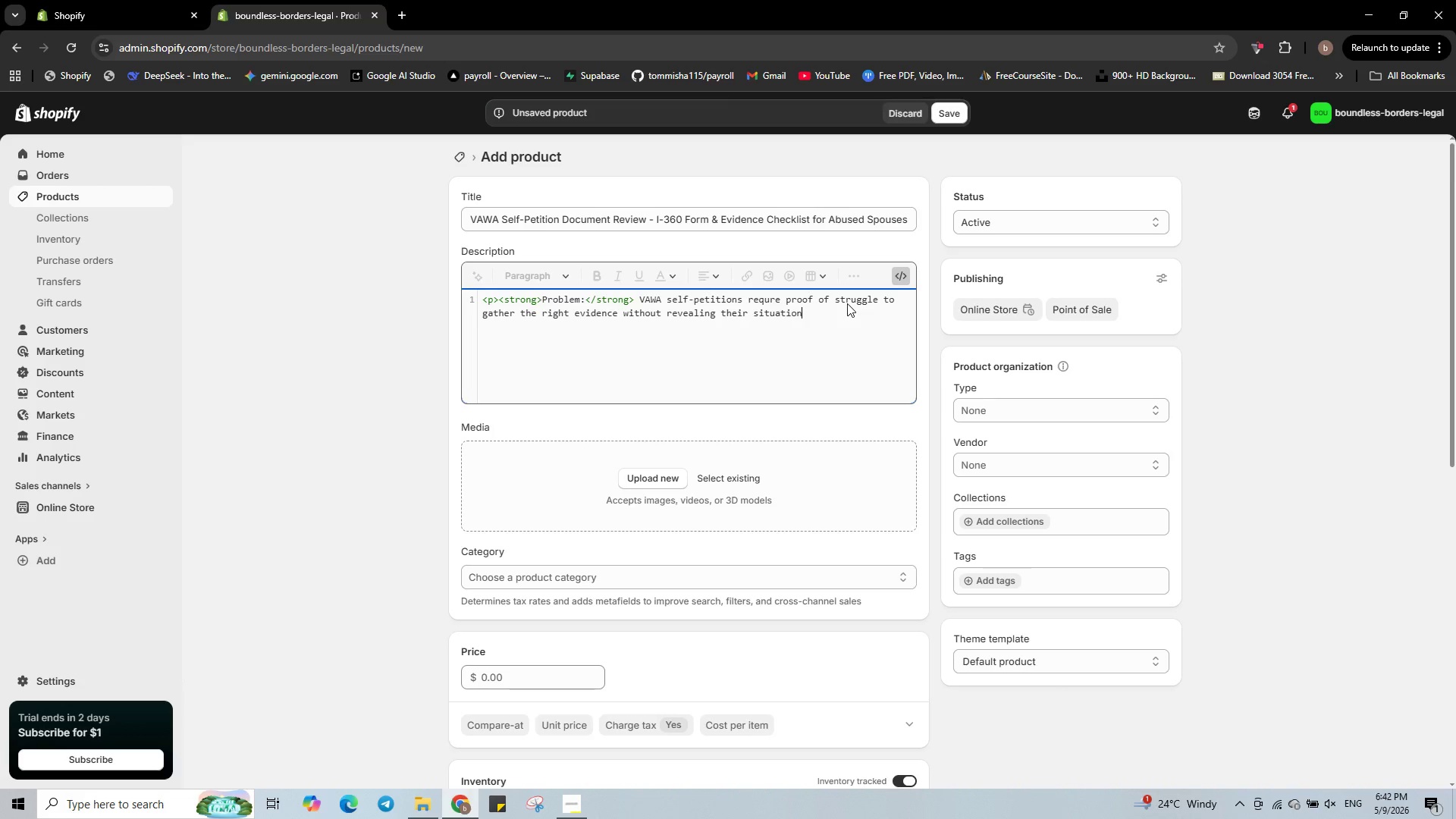 
key(Period)
 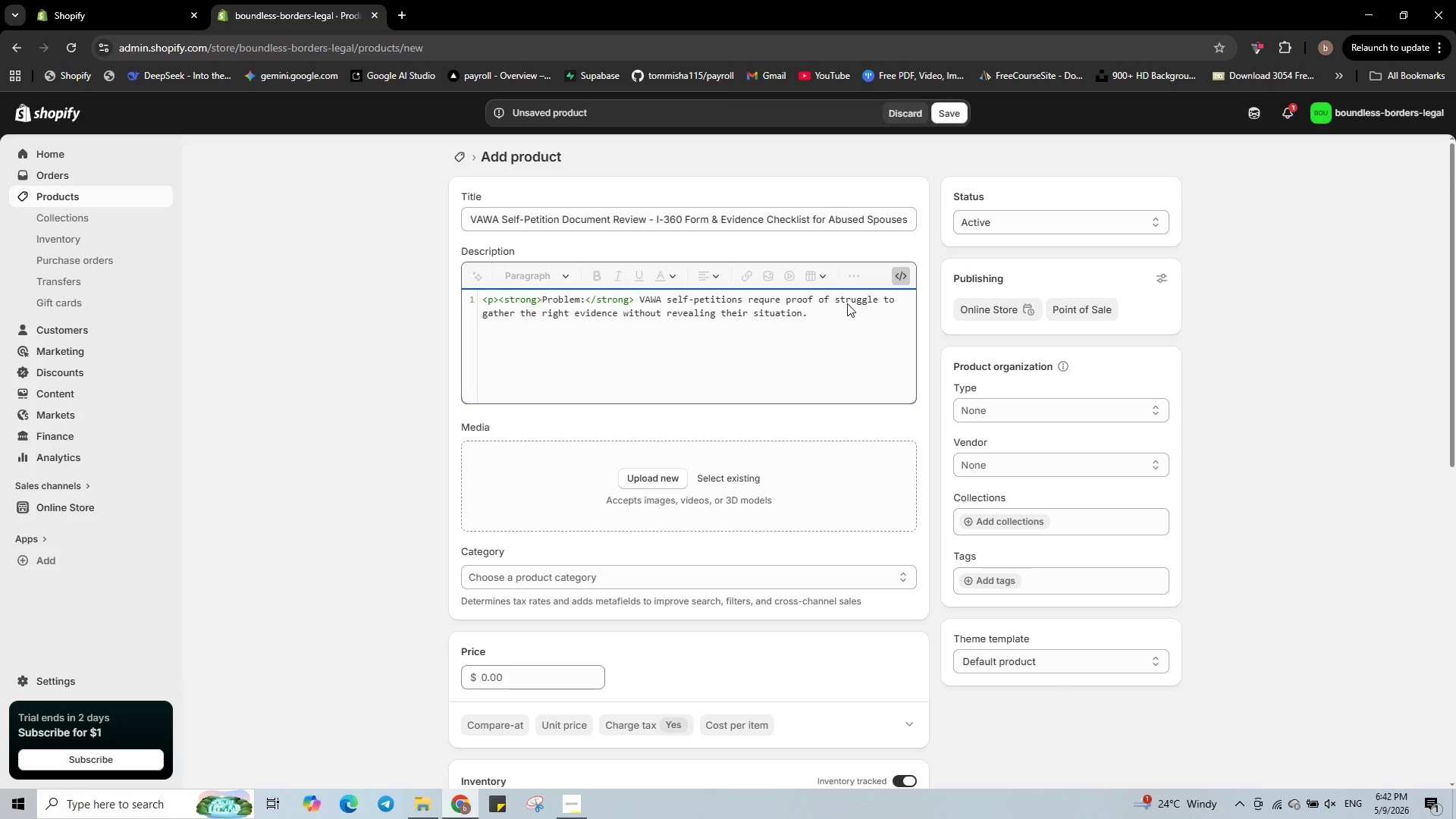 
key(Shift+ShiftRight)
 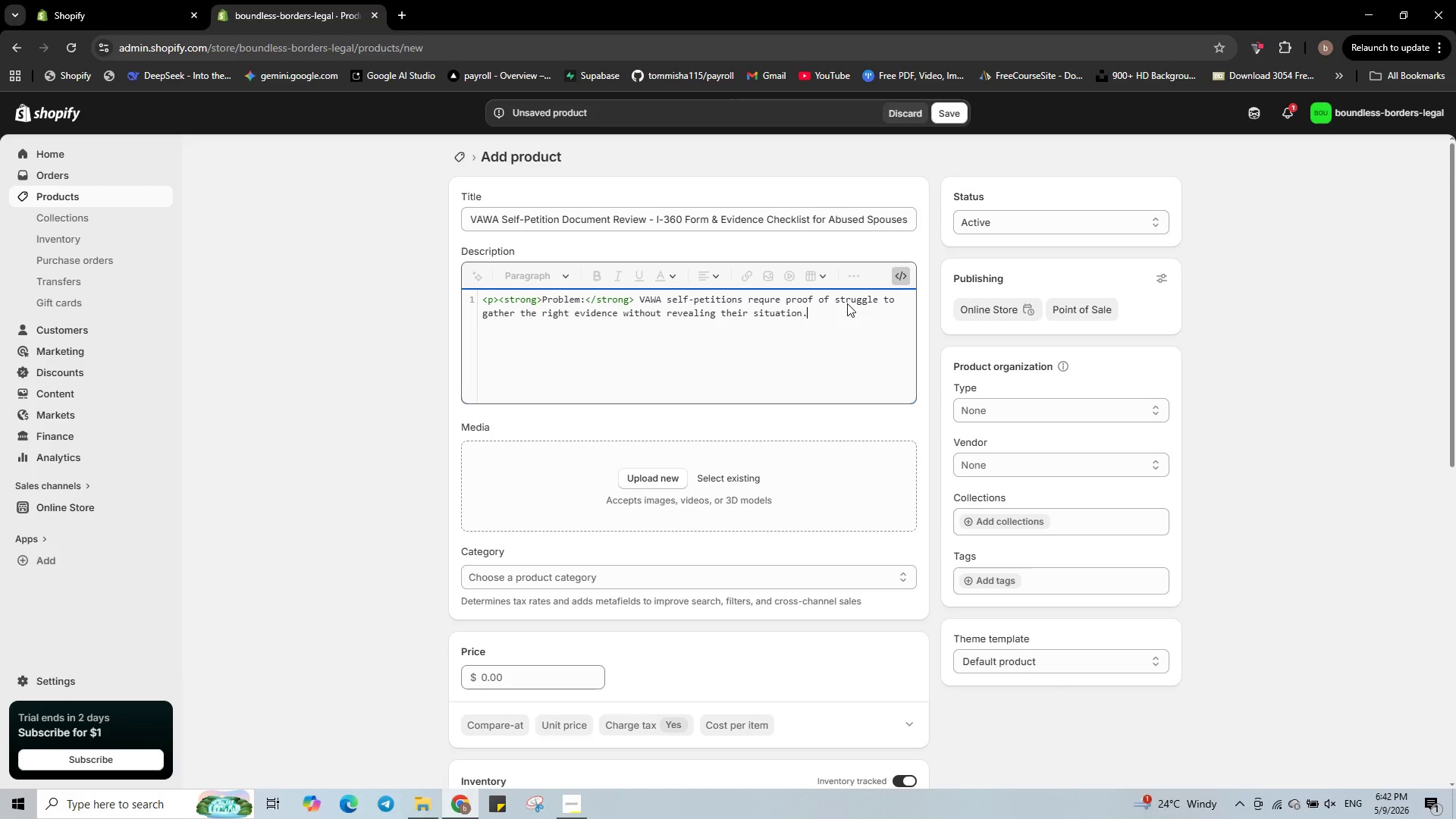 
key(Shift+Comma)
 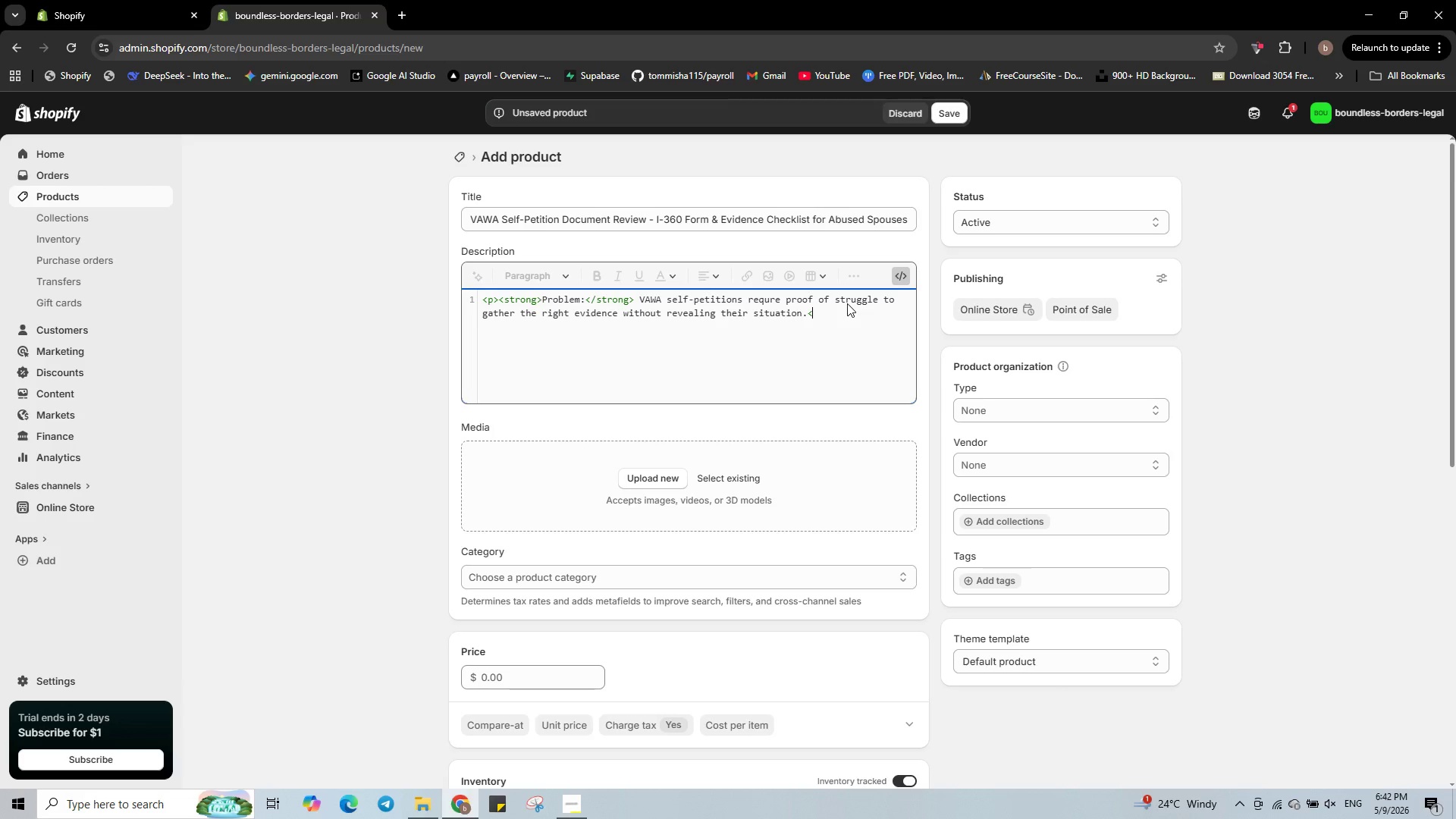 
key(Slash)
 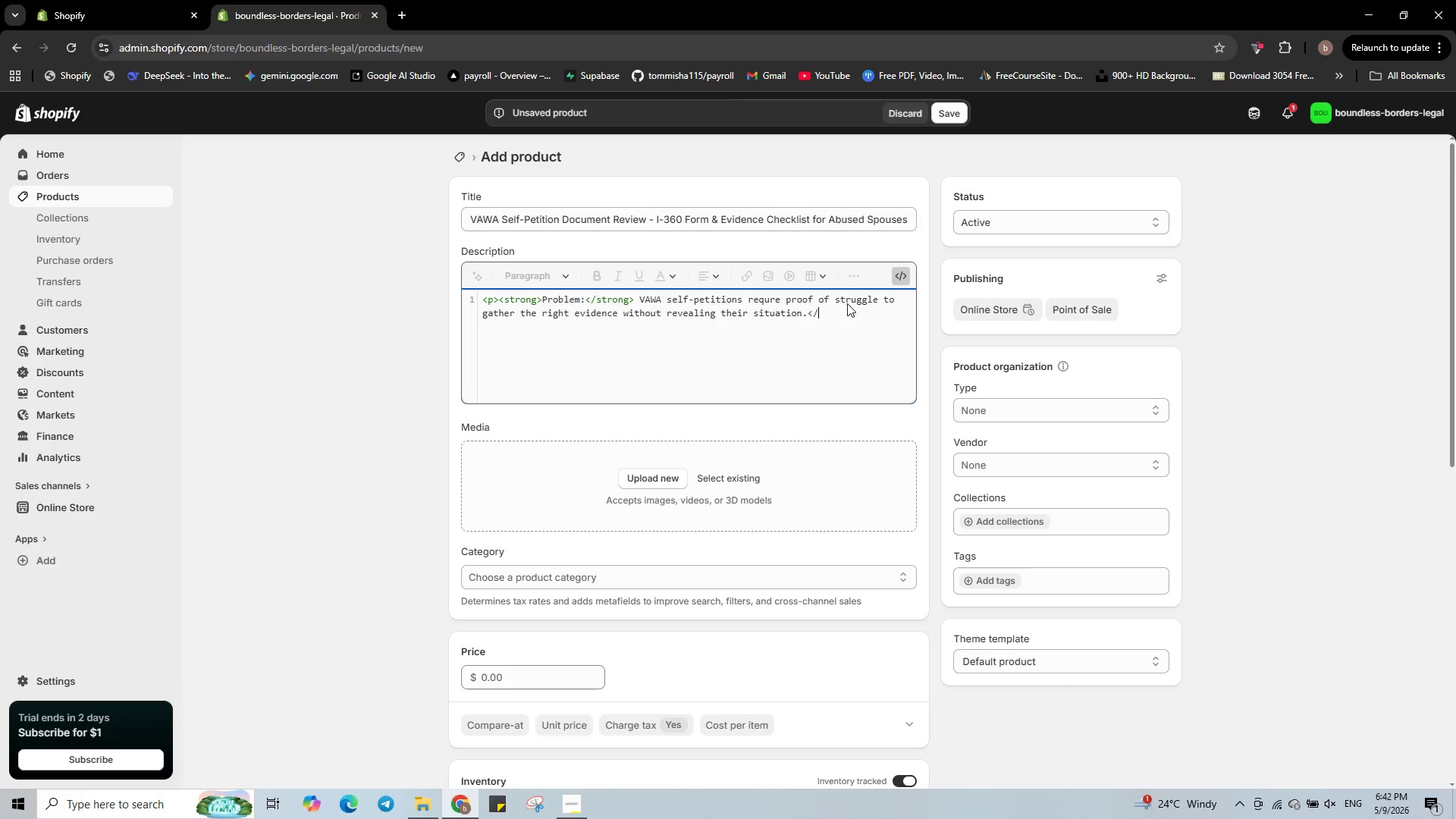 
key(P)
 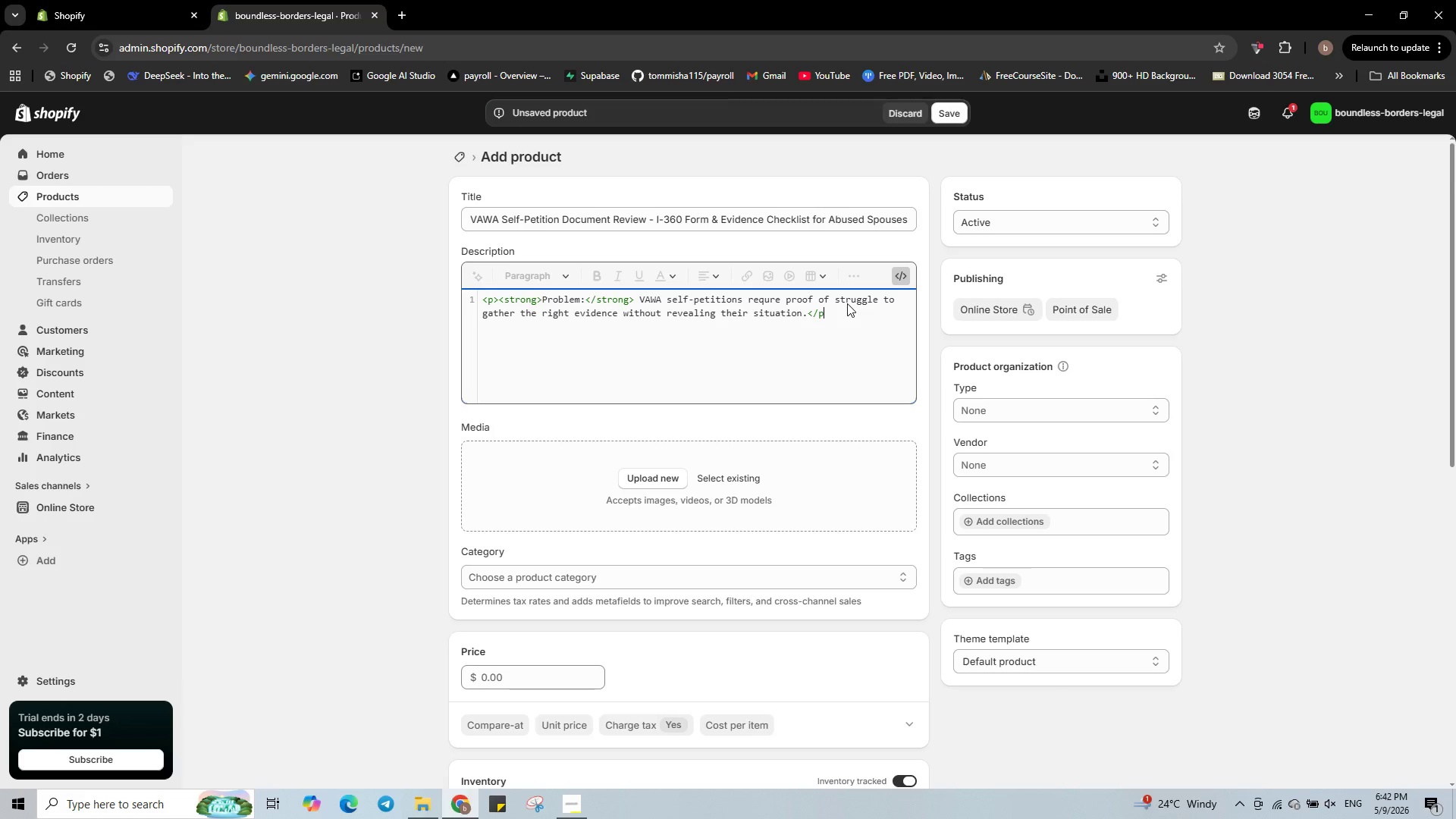 
key(Shift+ShiftRight)
 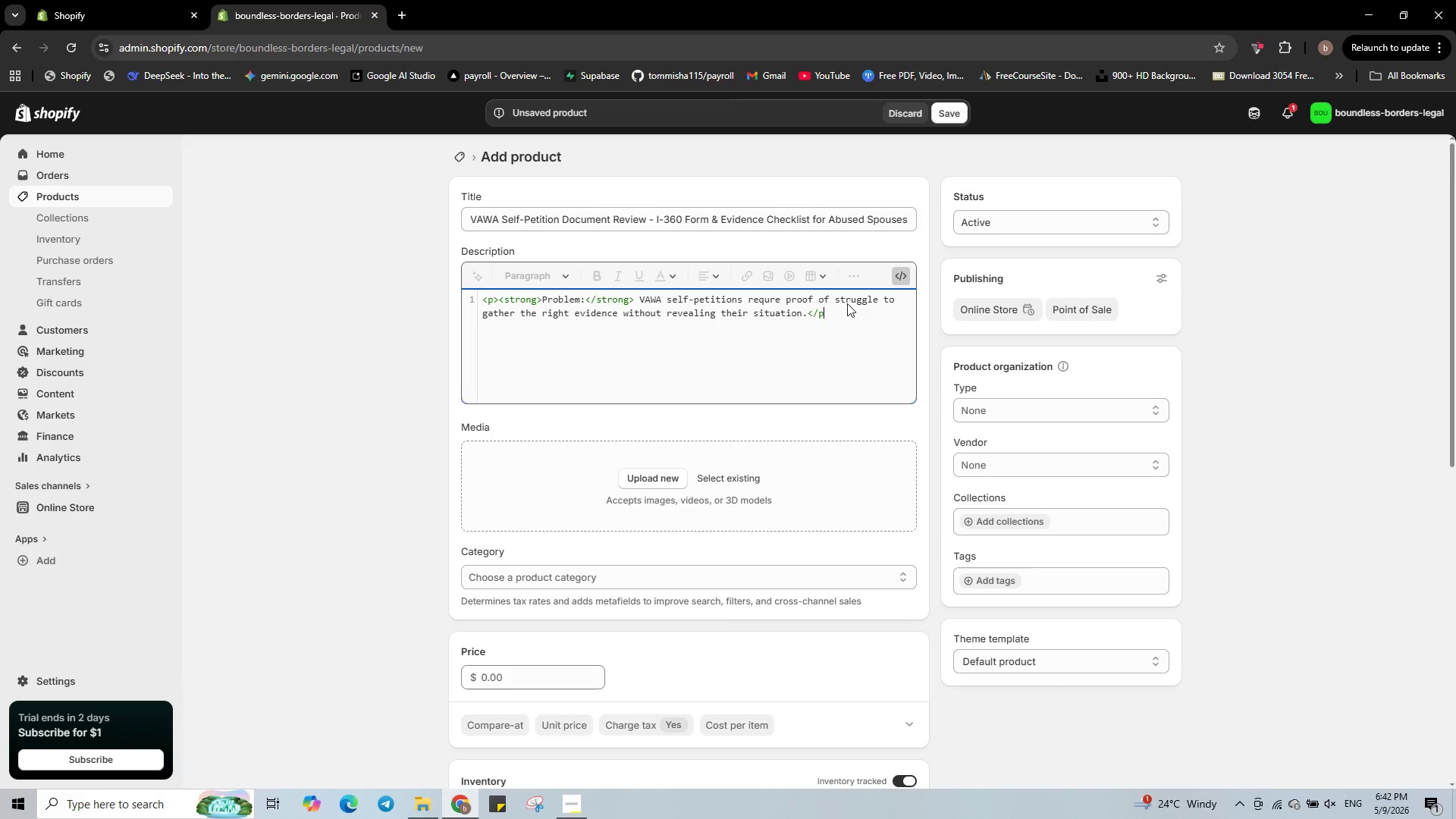 
key(Shift+Period)
 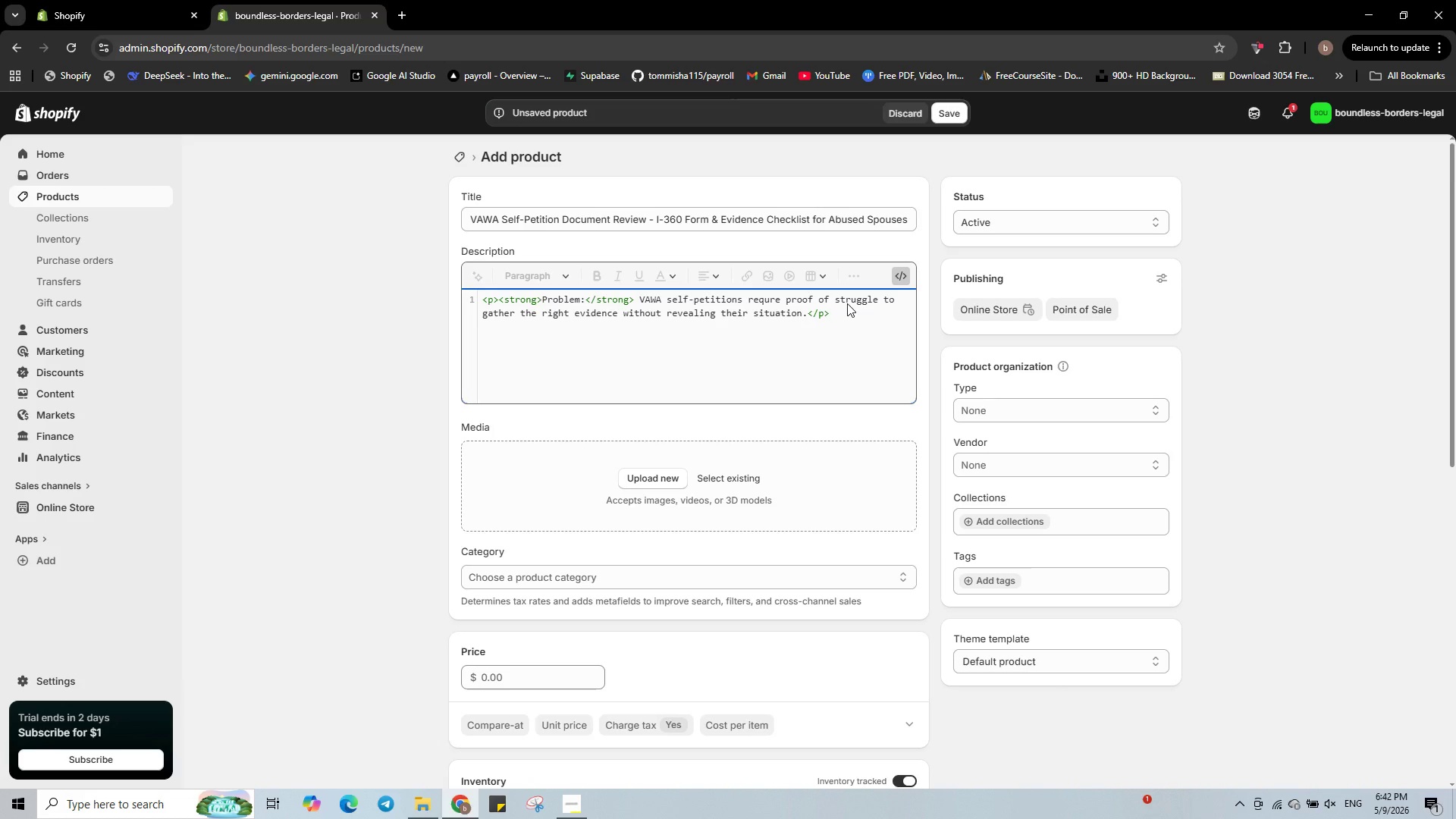 
wait(5.8)
 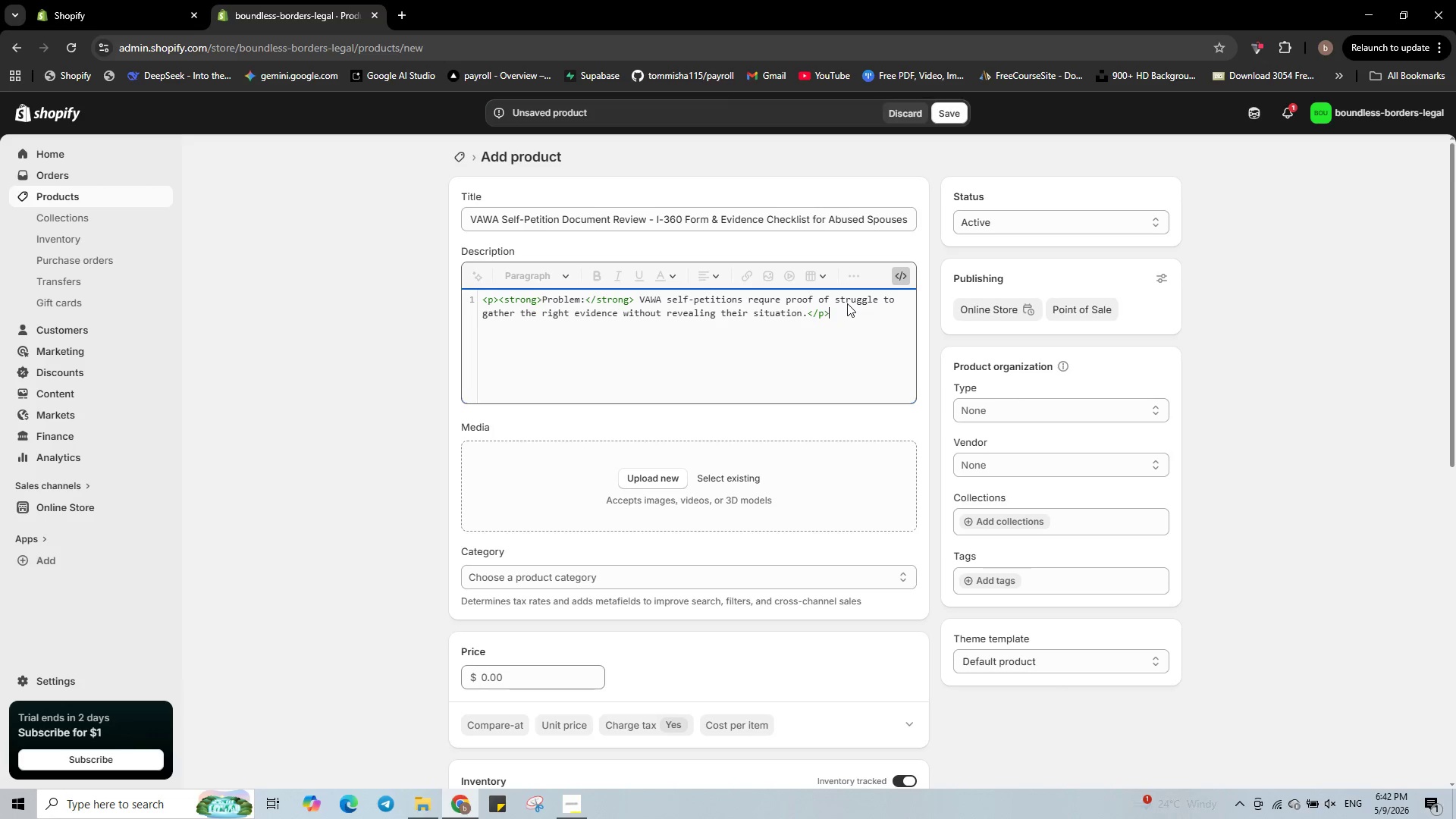 
key(Enter)
 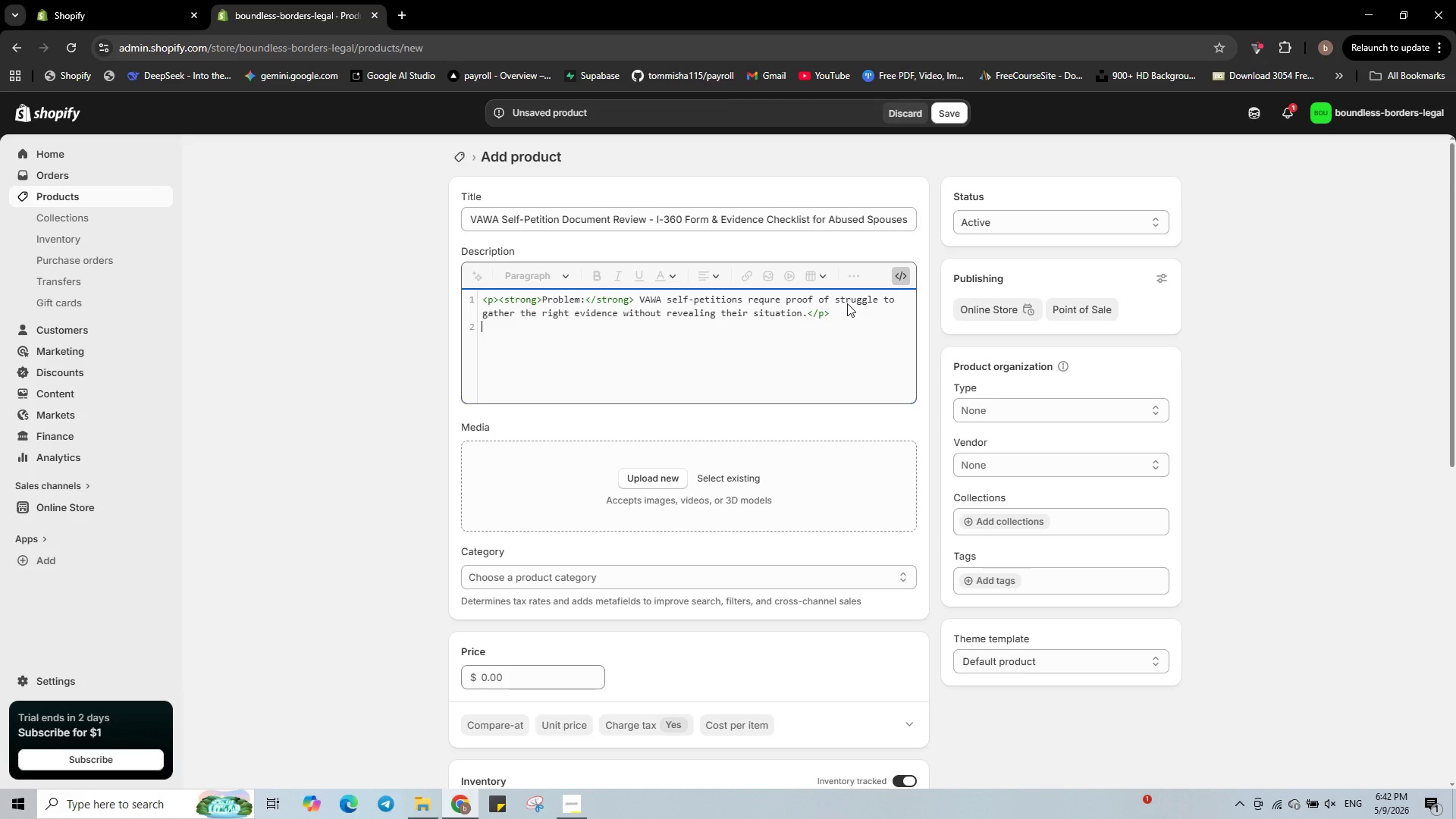 
type(<p><strong>Solution:</strong> Our confidence review helps you organize I-360 evidence,)
 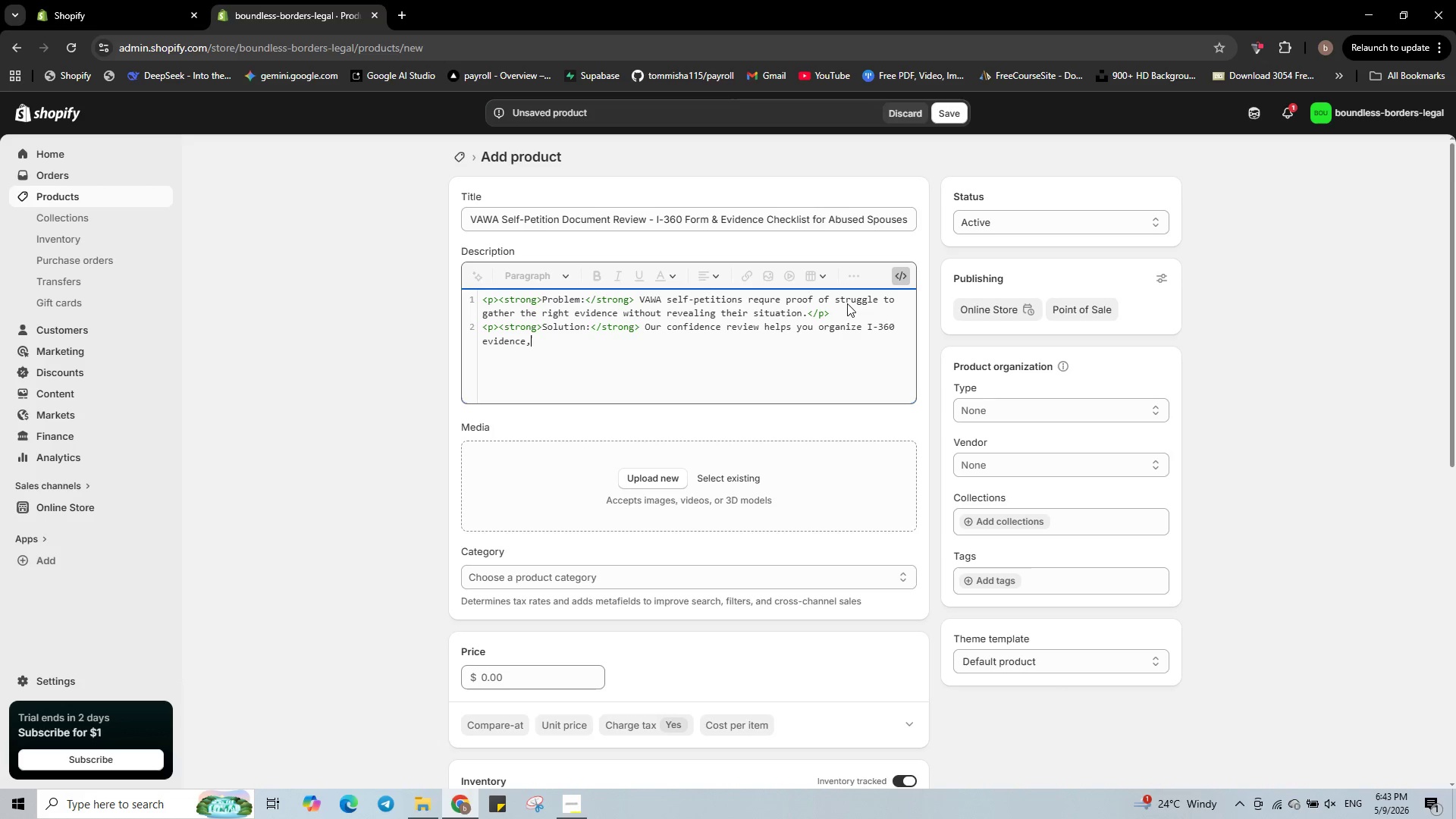 
type( includeing police reports, affidavits, and )
 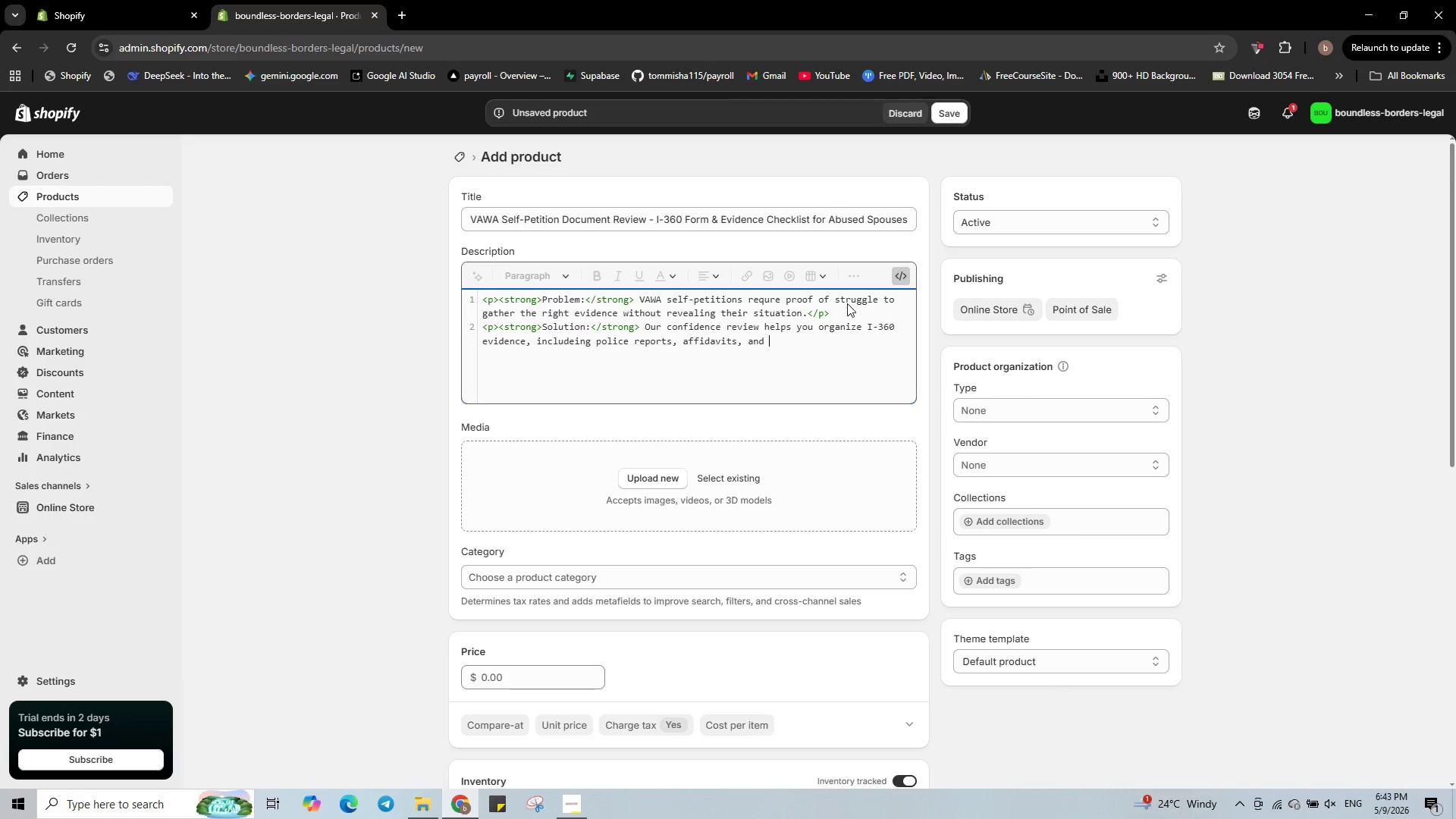 
hold_key(key=M, duration=13.5)
 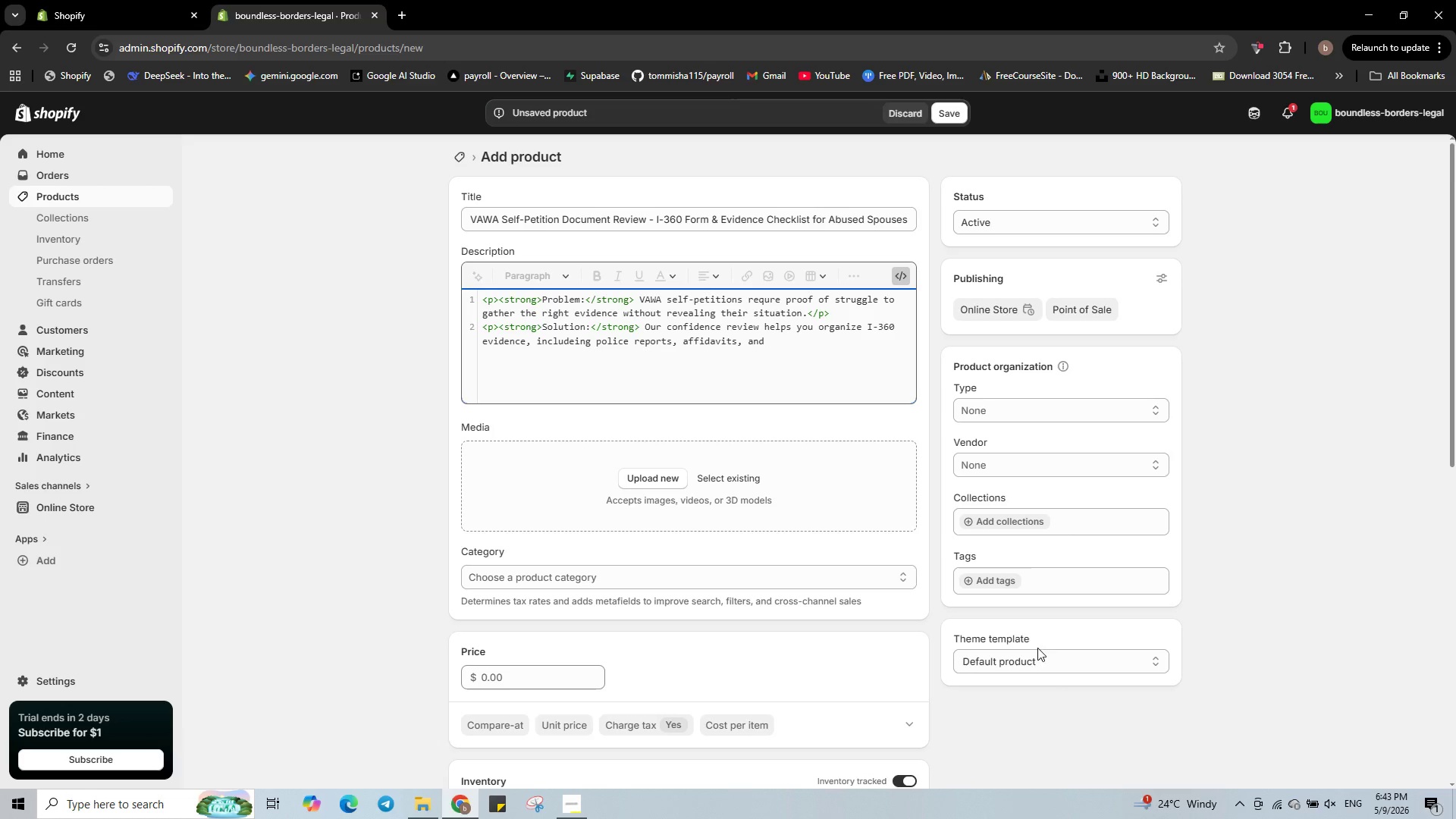 
hold_key(key=L, duration=15.59)
 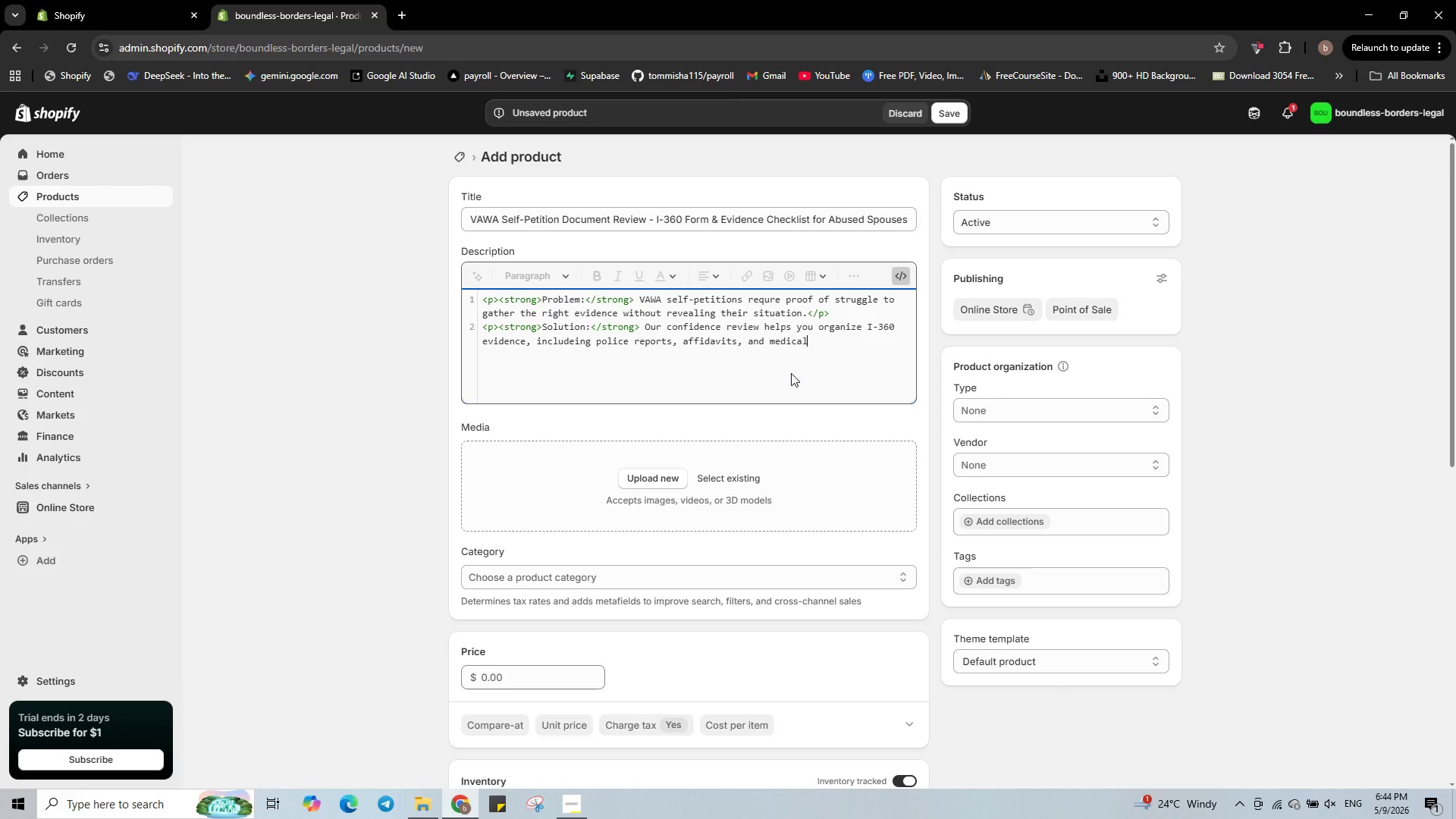 
hold_key(key=C, duration=15.11)
 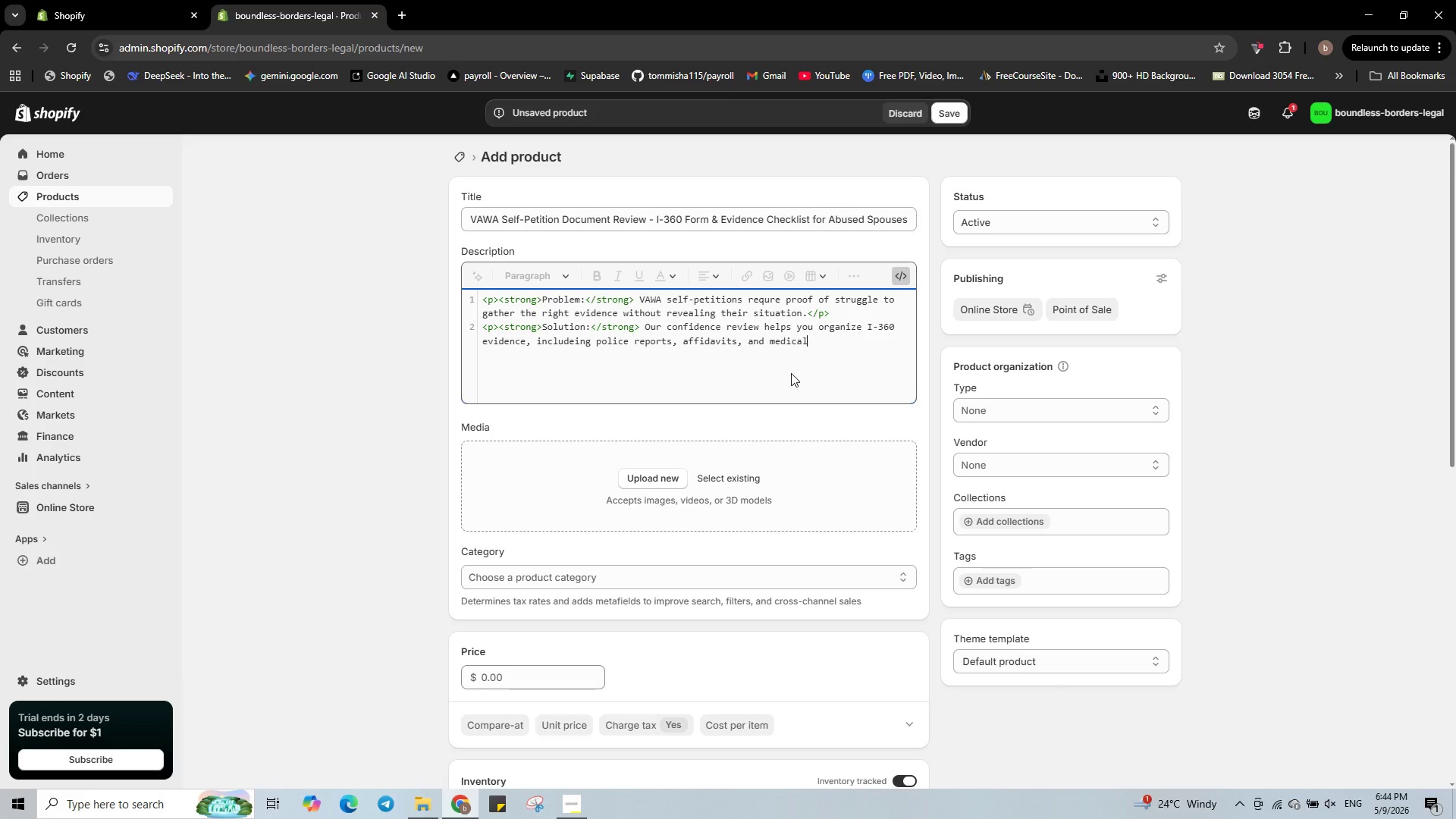 
type(adeidd')
 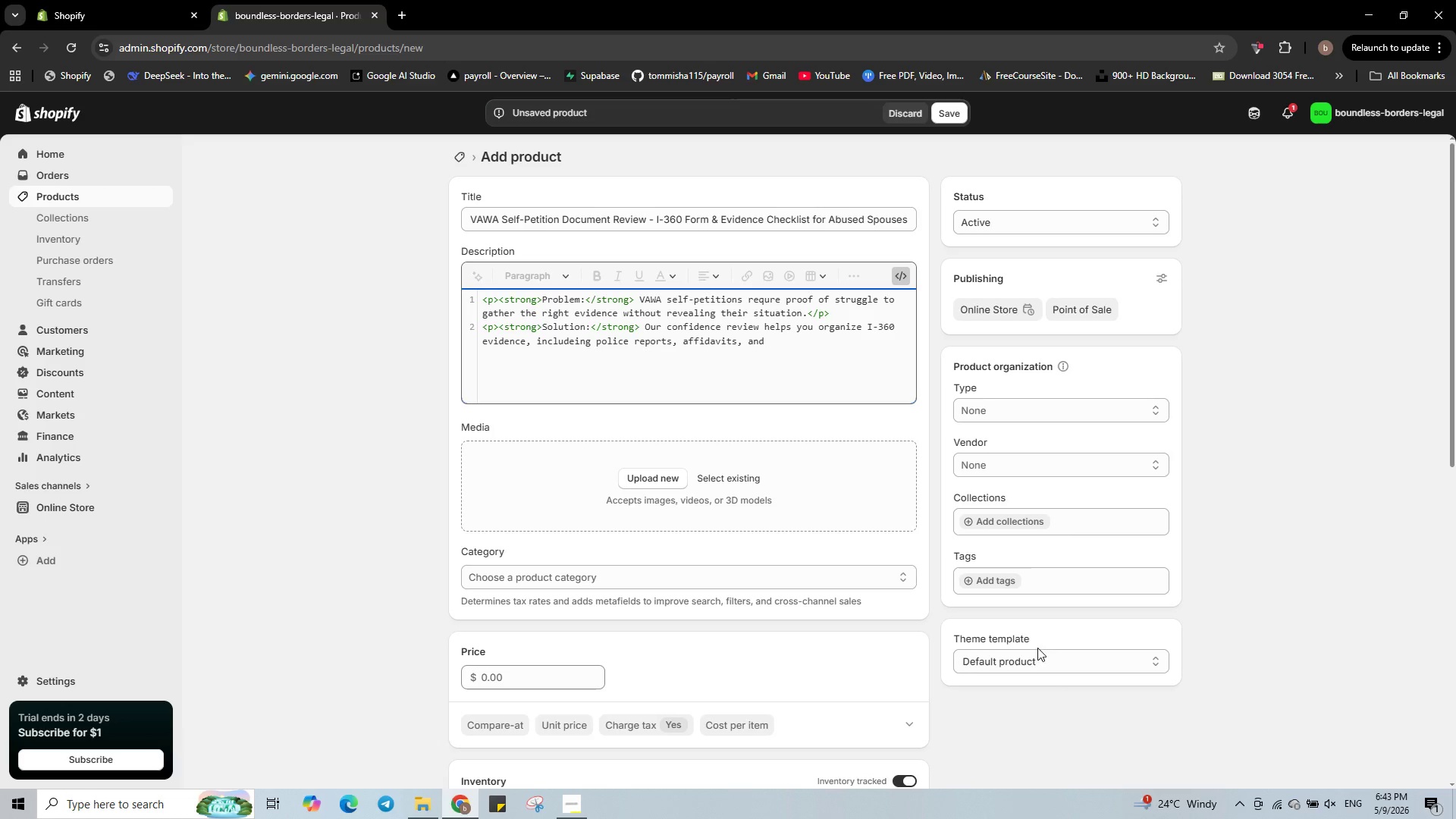 
hold_key(key=E, duration=9.8)